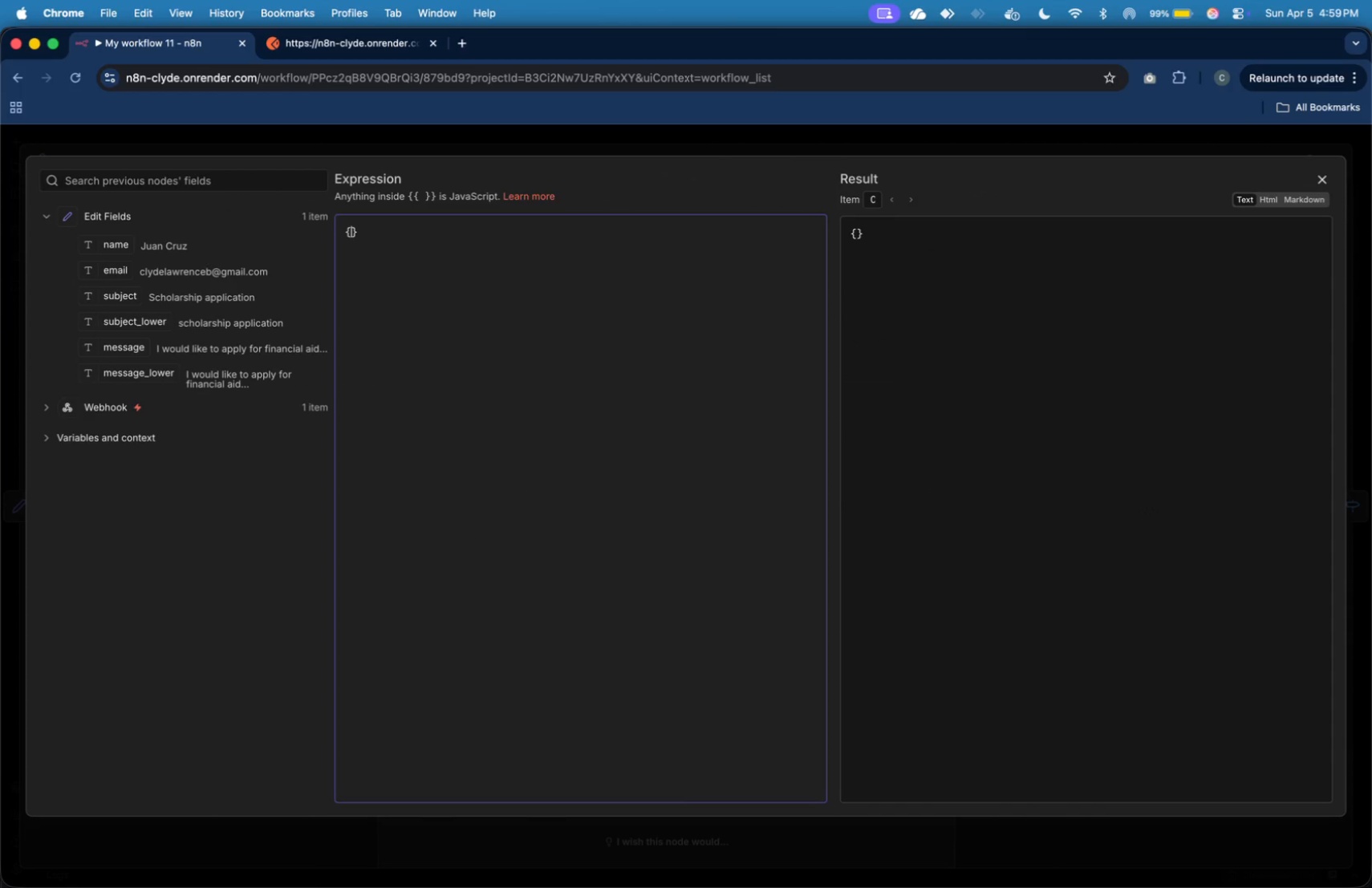 
key(Shift+BracketLeft)
 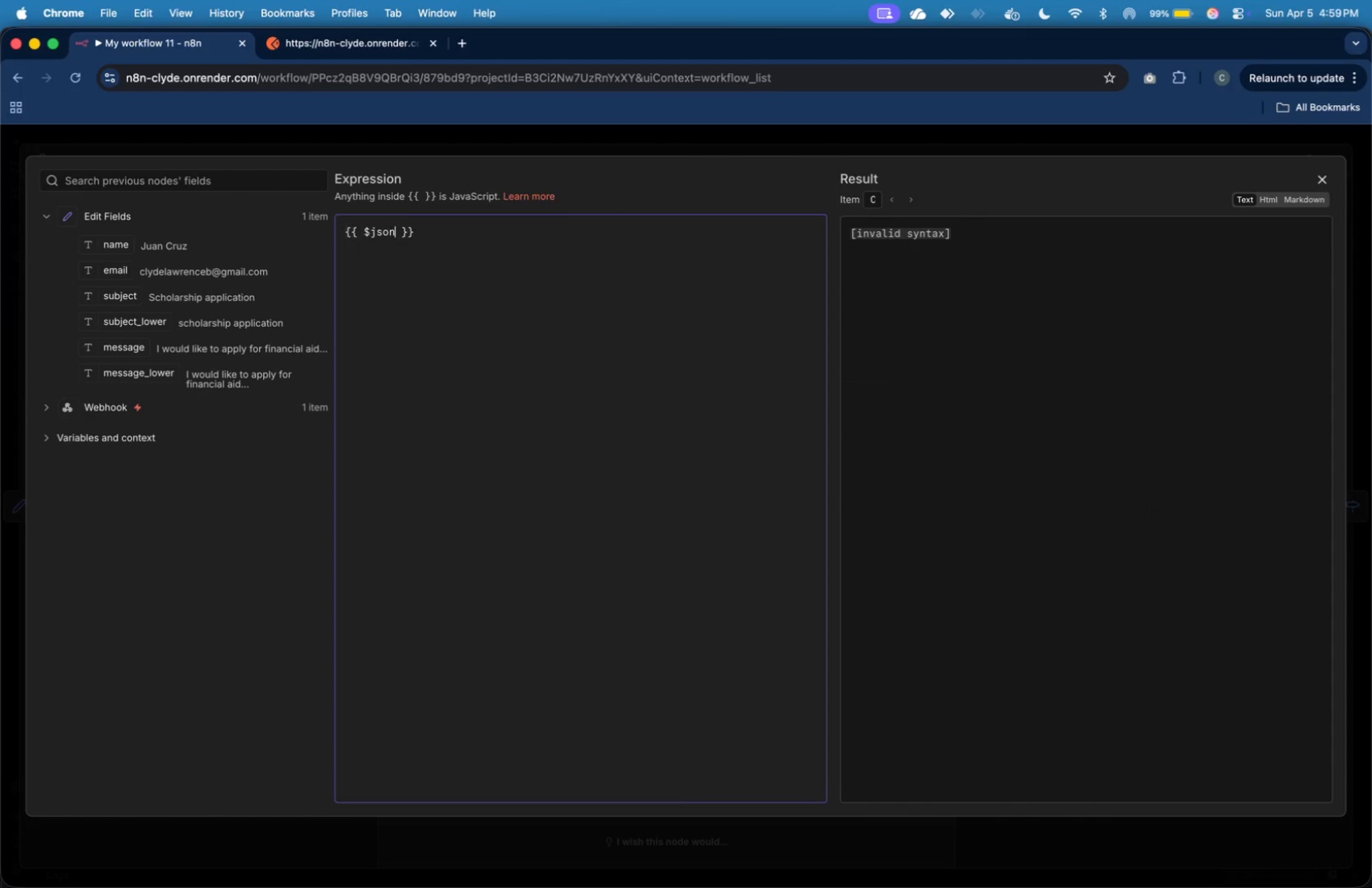 
key(Enter)
 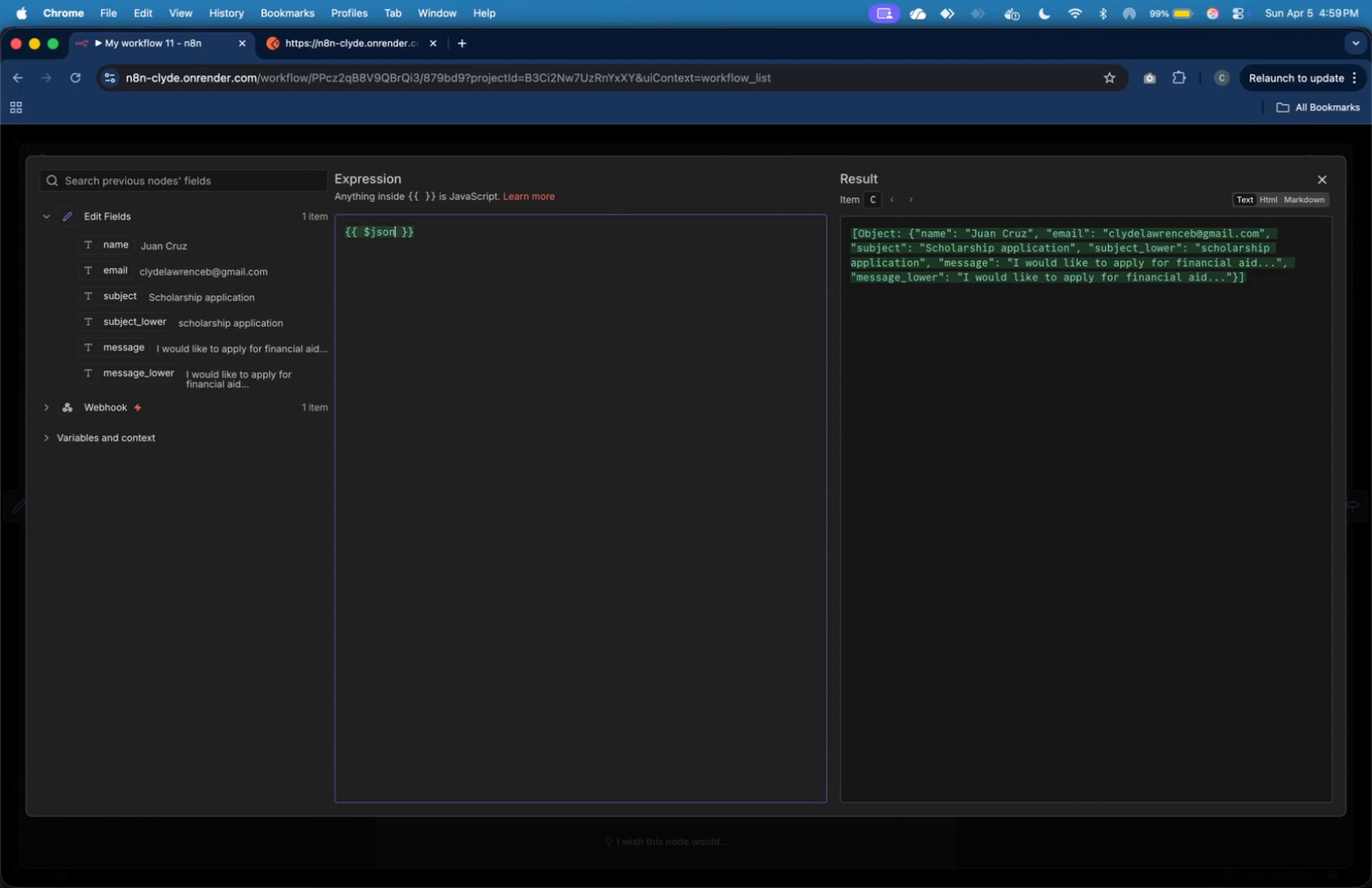 
key(Backspace)
 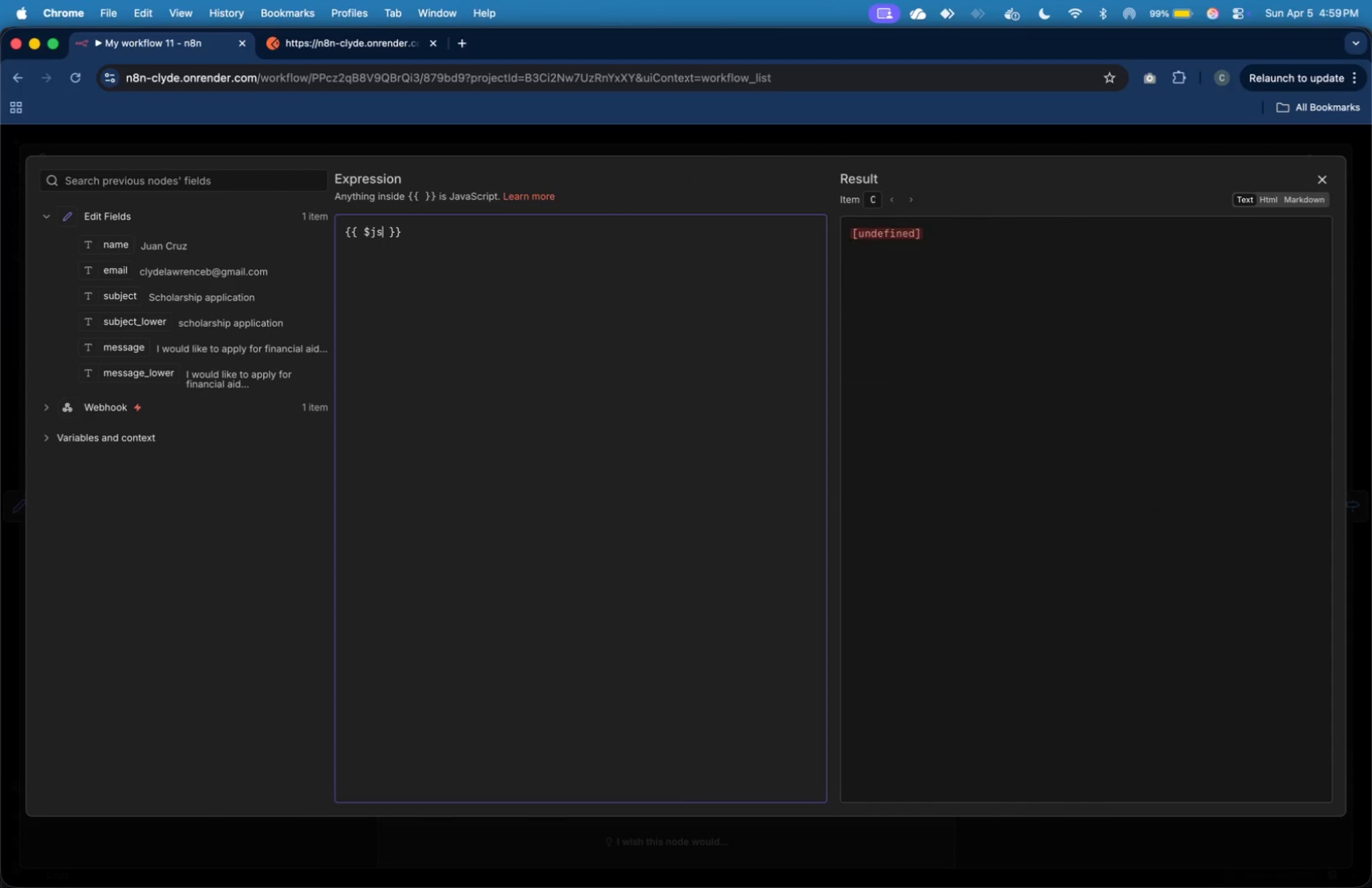 
key(Backspace)
 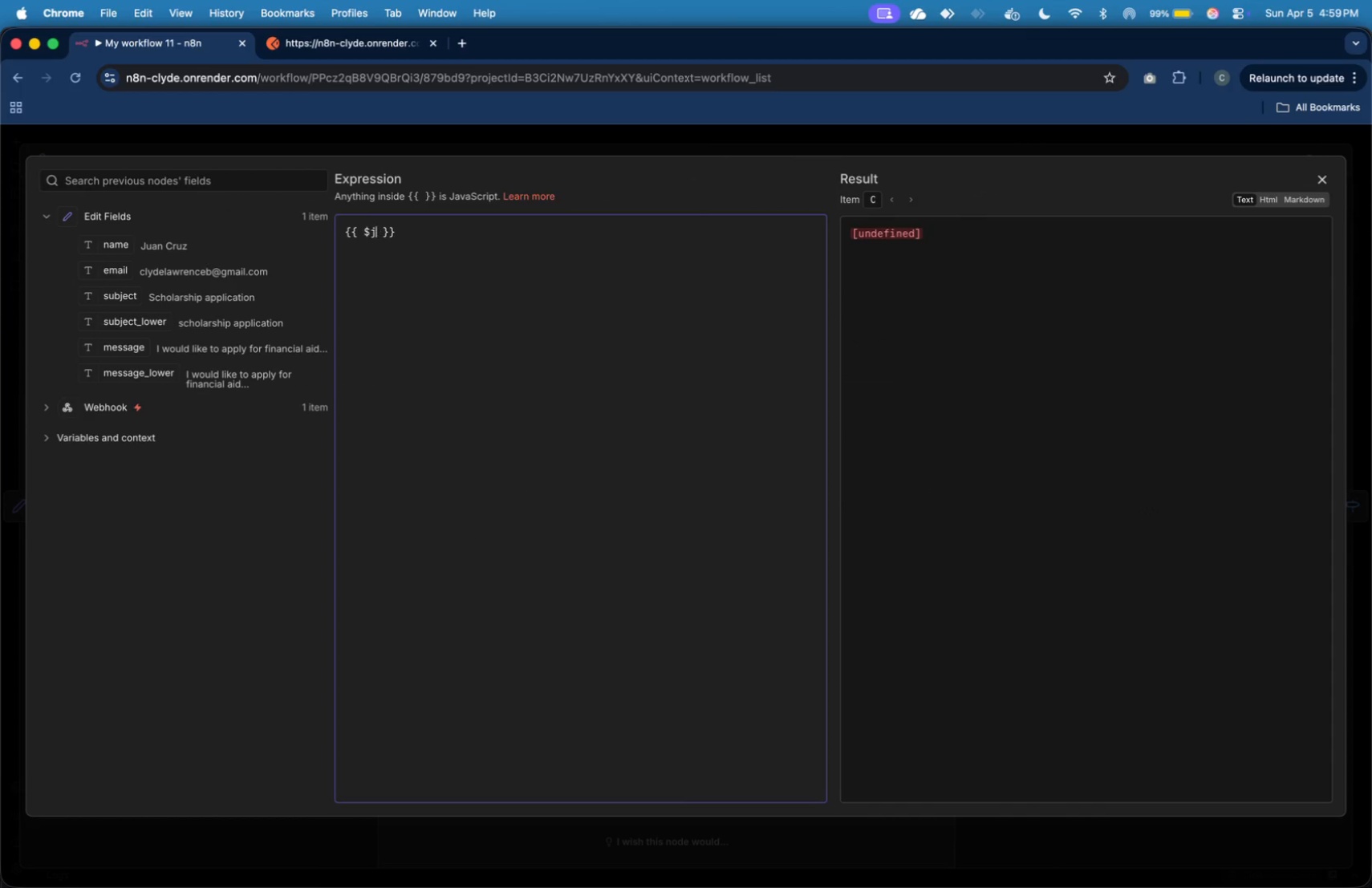 
key(Backspace)
 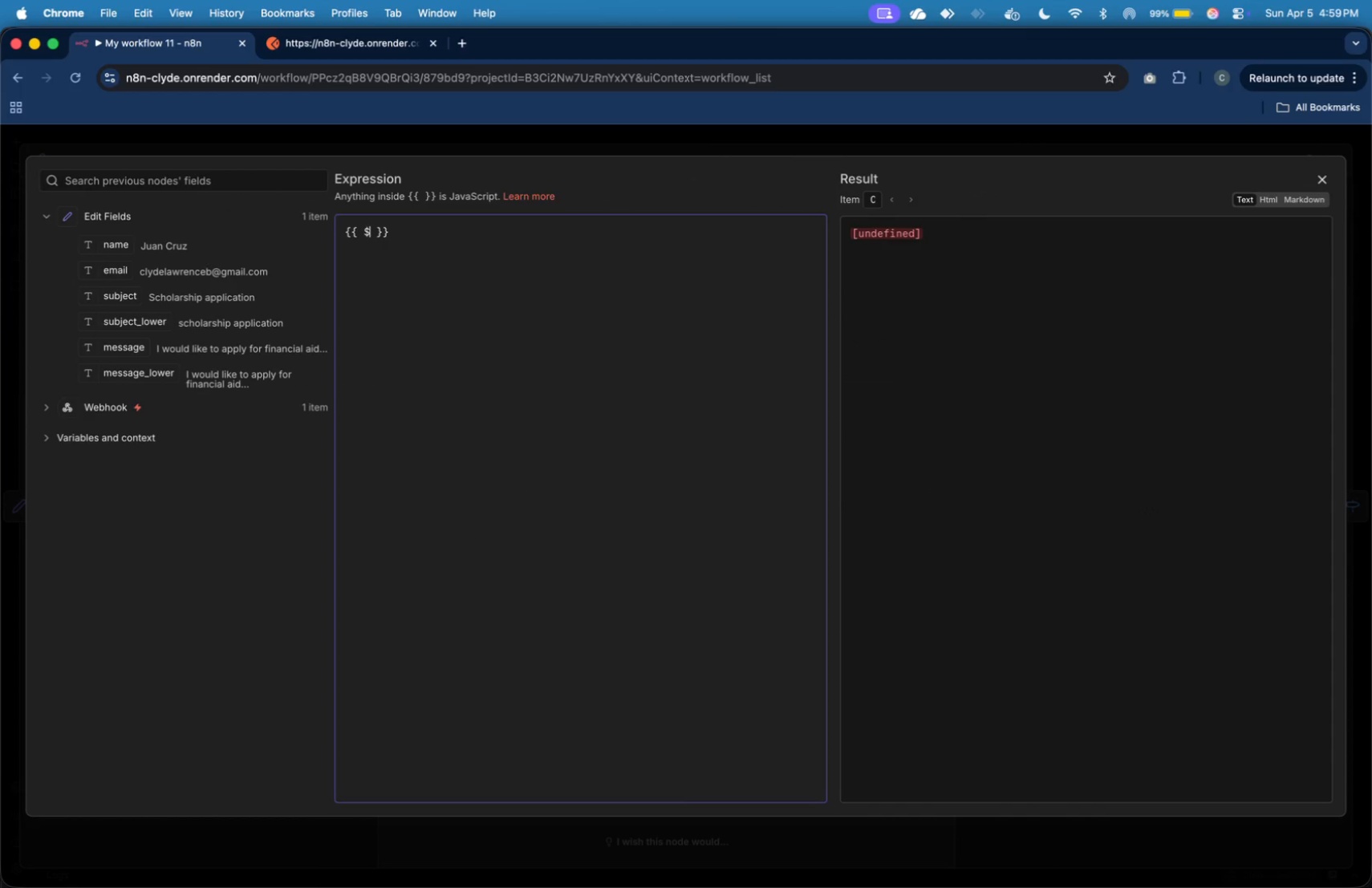 
key(Backspace)
 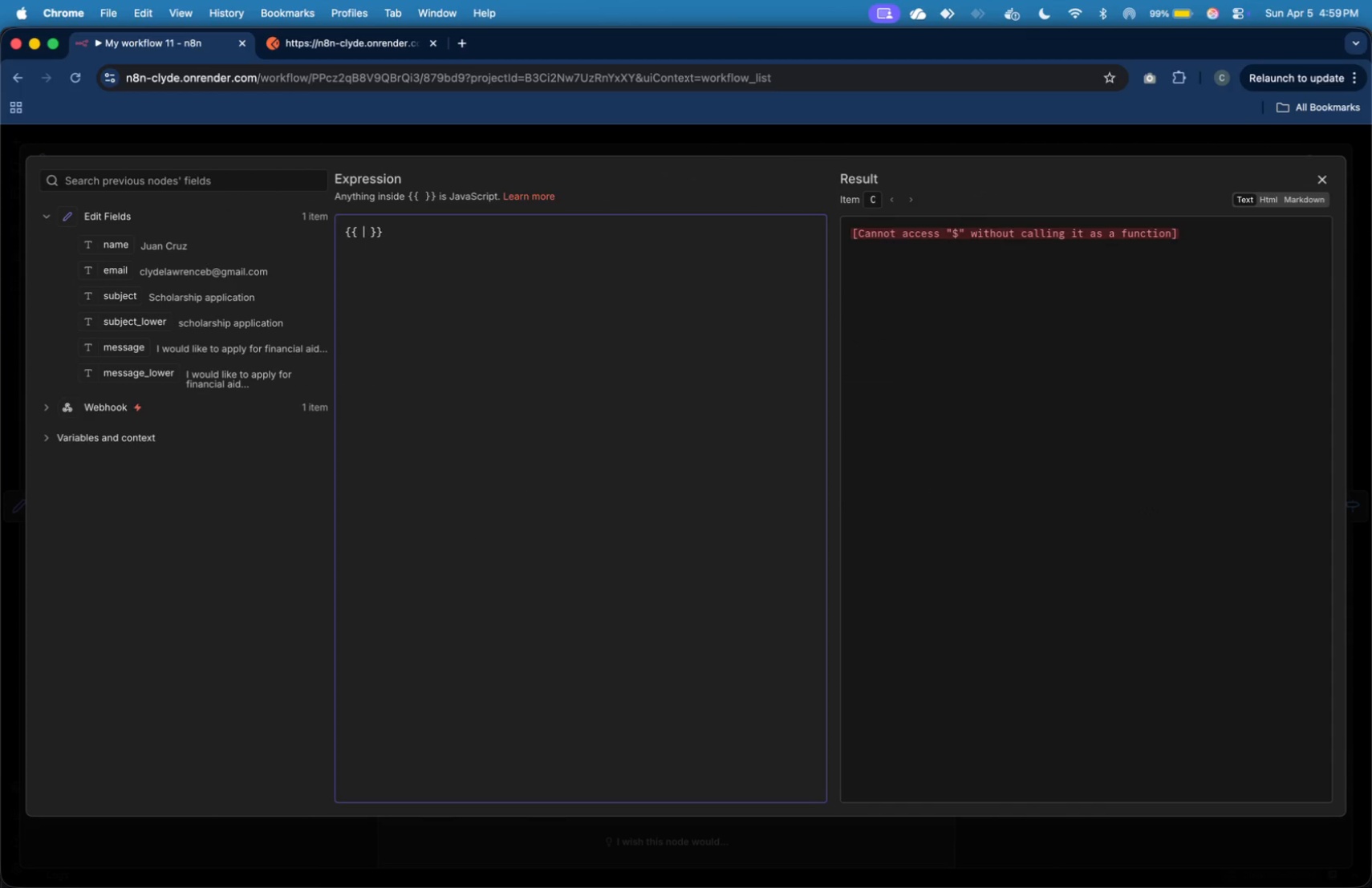 
key(Backspace)
 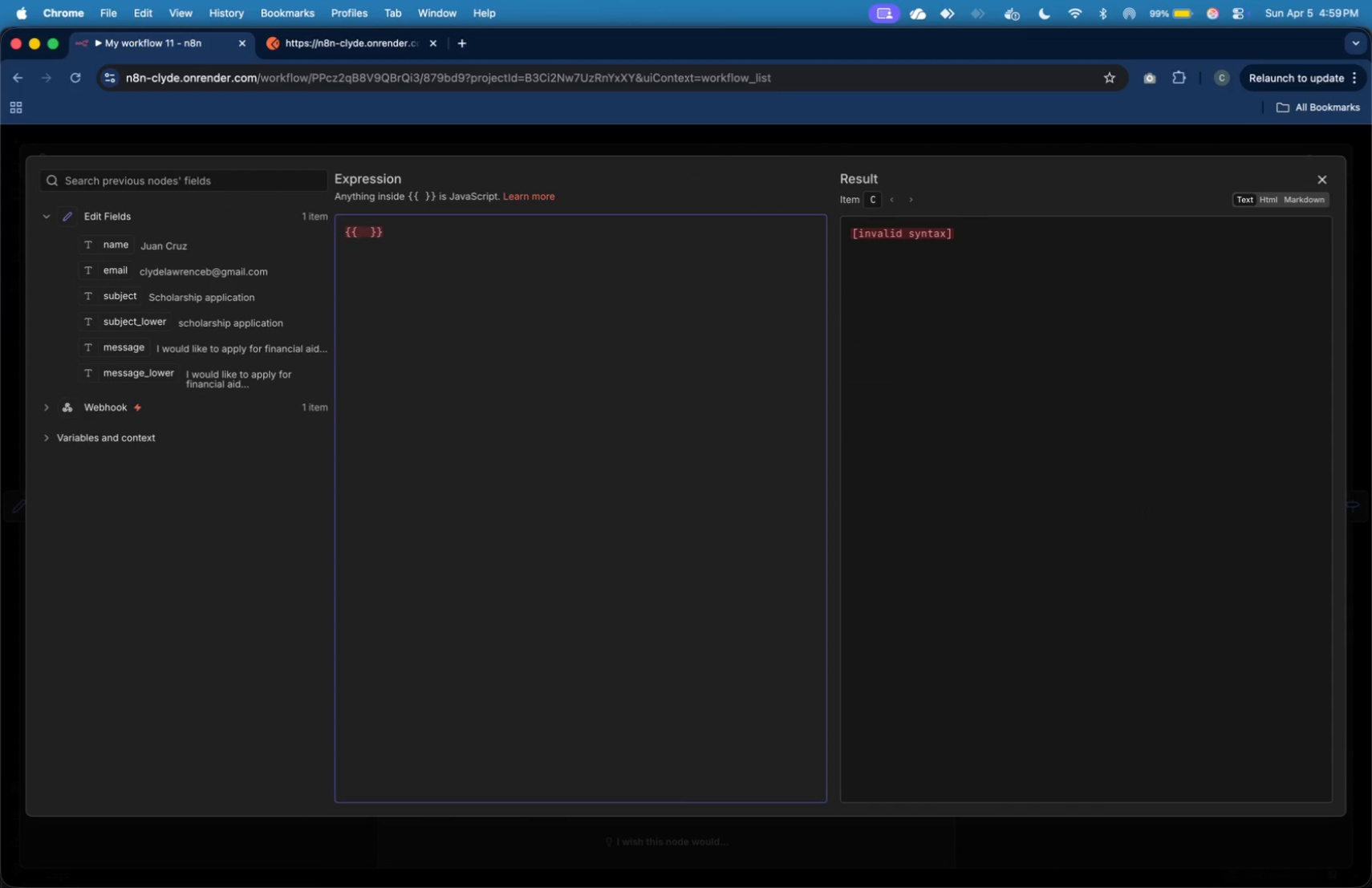 
key(Enter)
 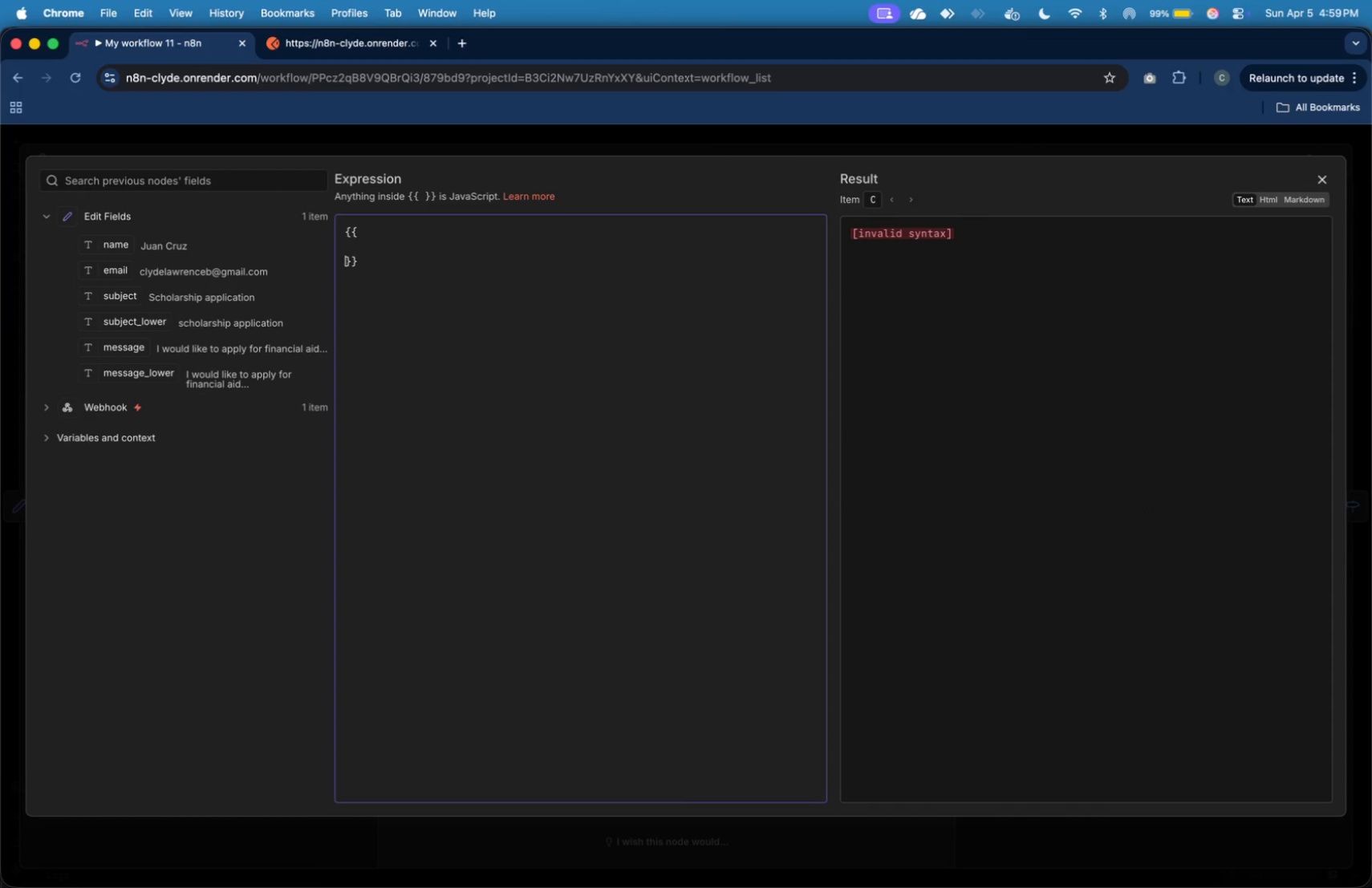 
key(Enter)
 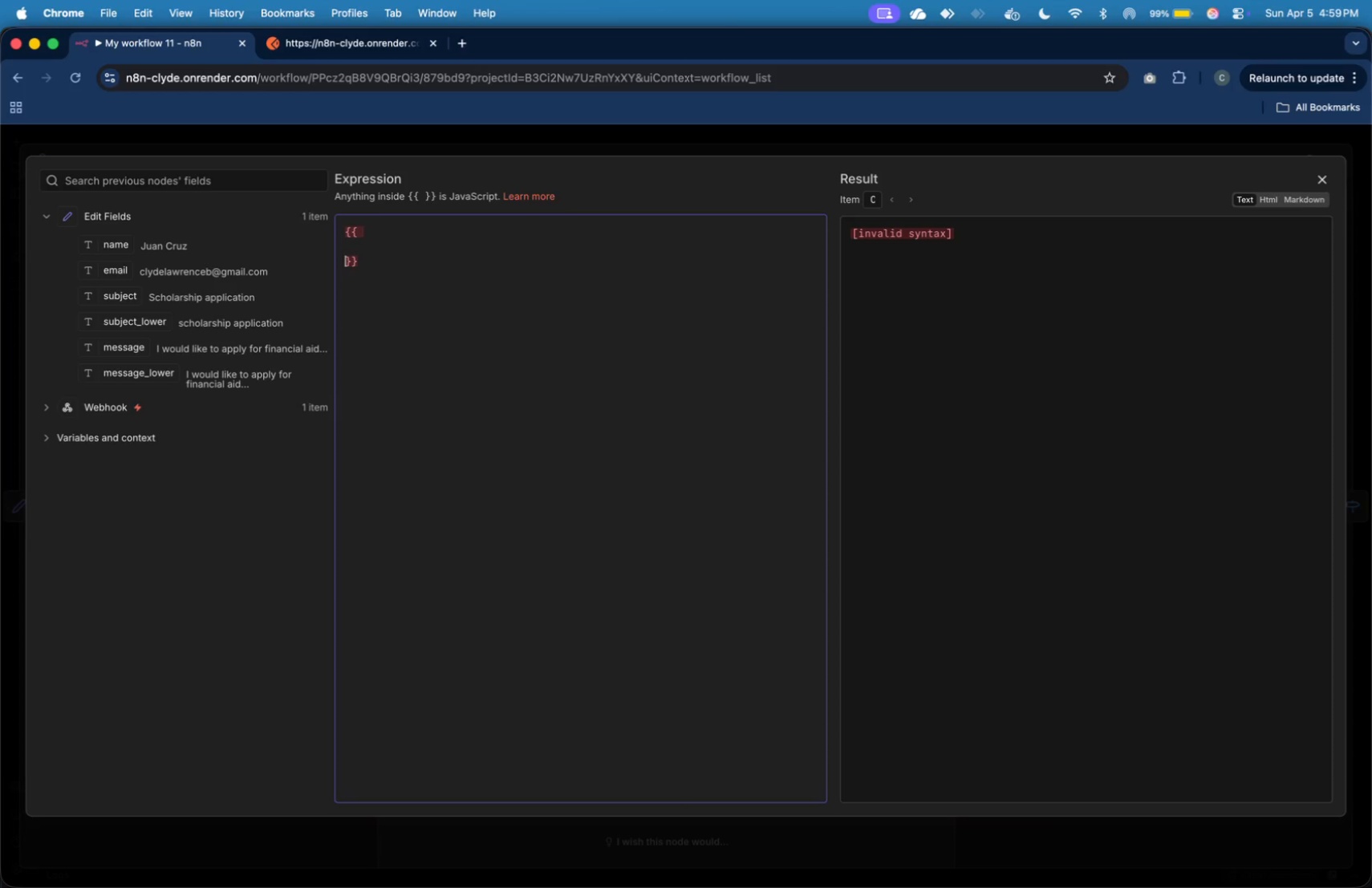 
key(ArrowUp)
 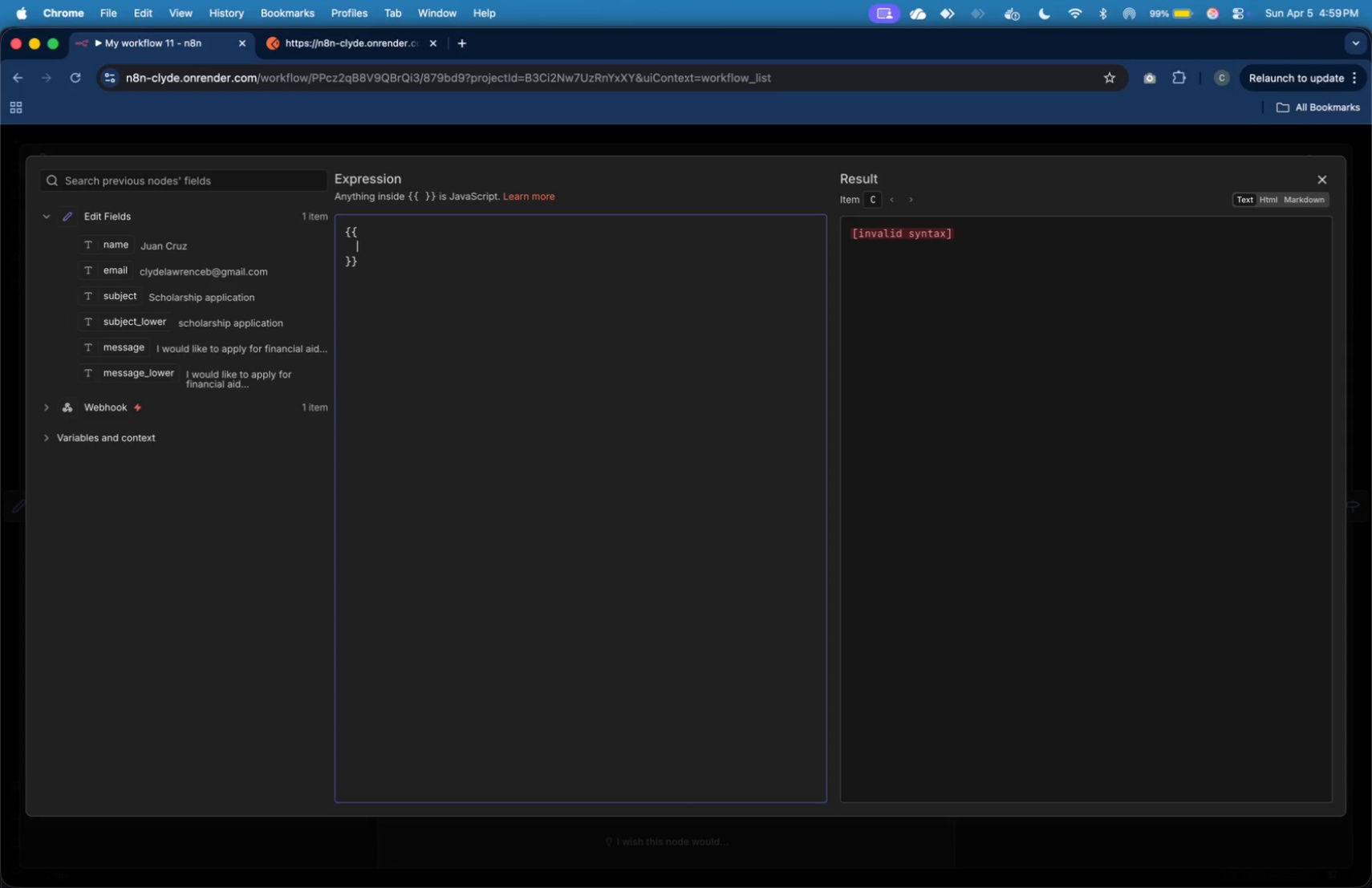 
key(Tab)
 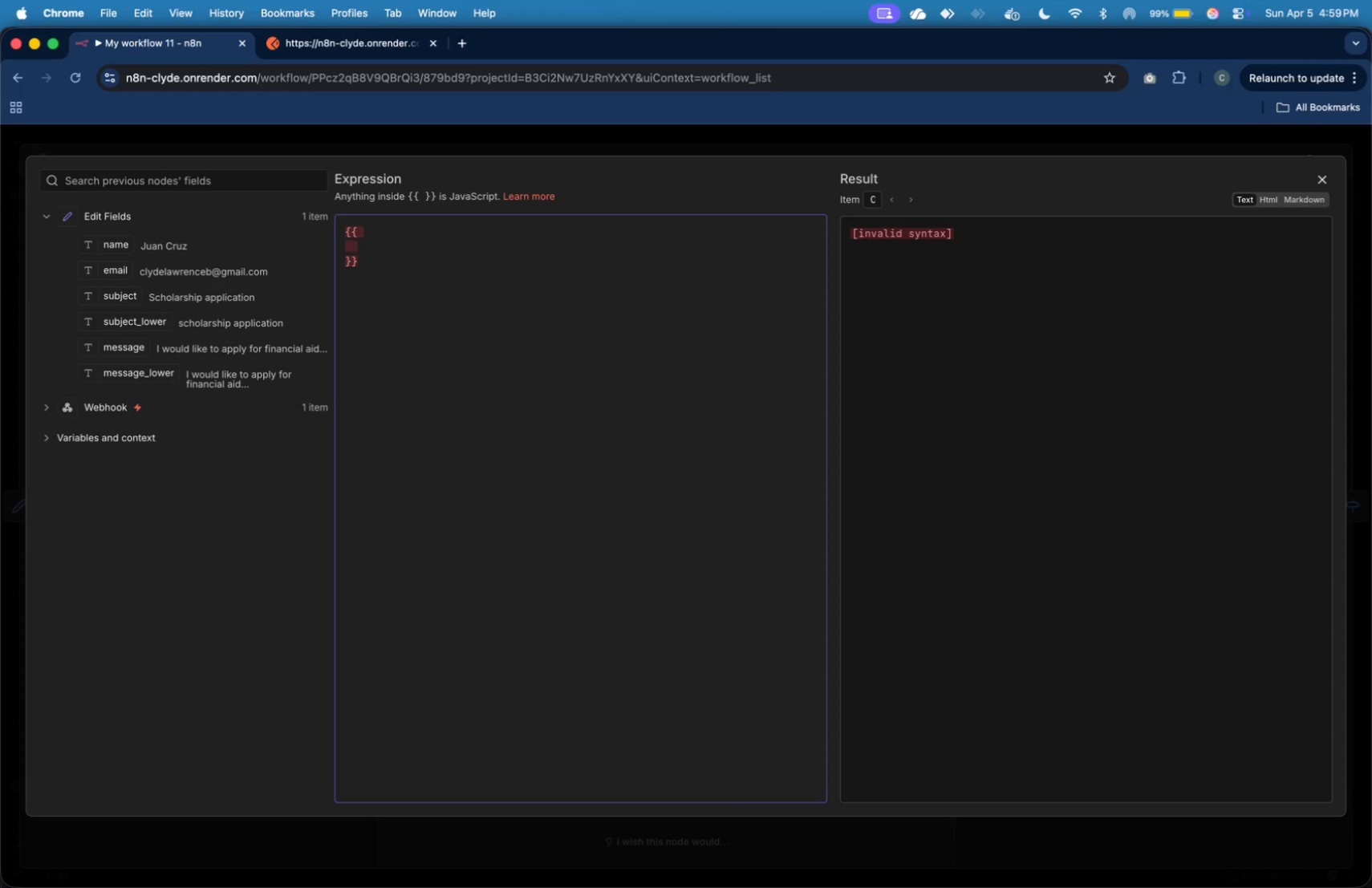 
hold_key(key=ShiftLeft, duration=0.56)
 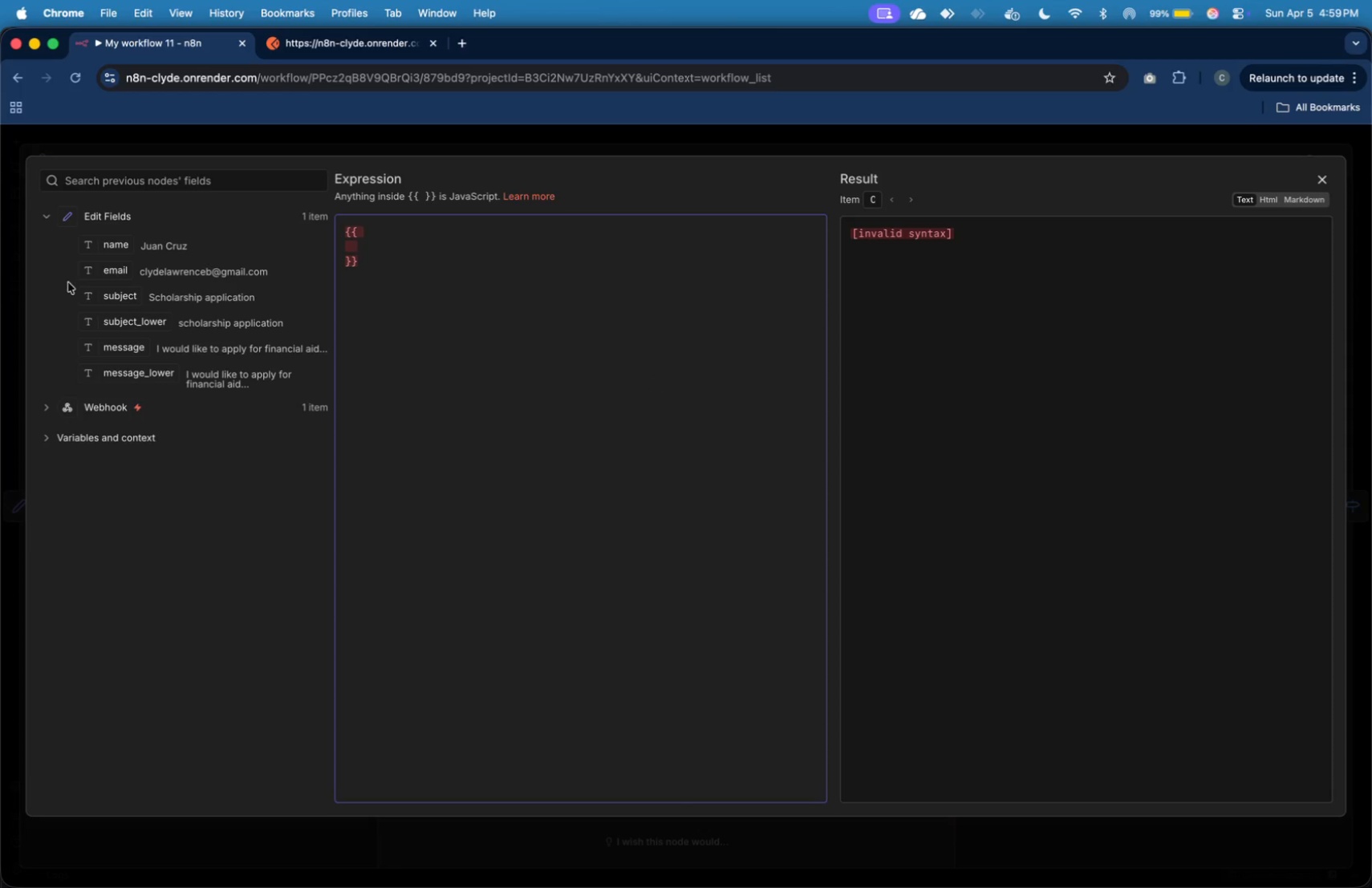 
left_click_drag(start_coordinate=[132, 321], to_coordinate=[410, 249])
 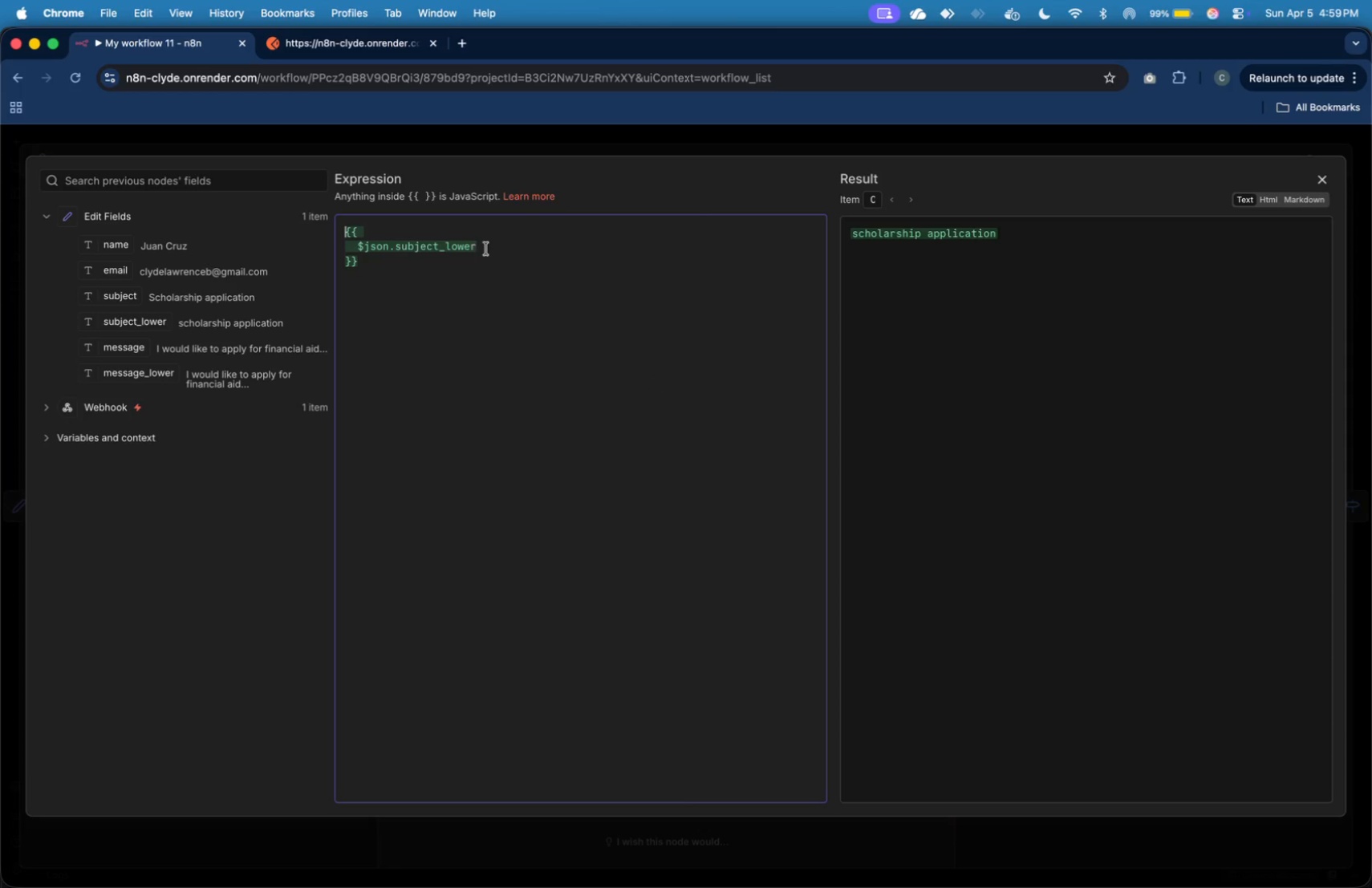 
left_click([489, 248])
 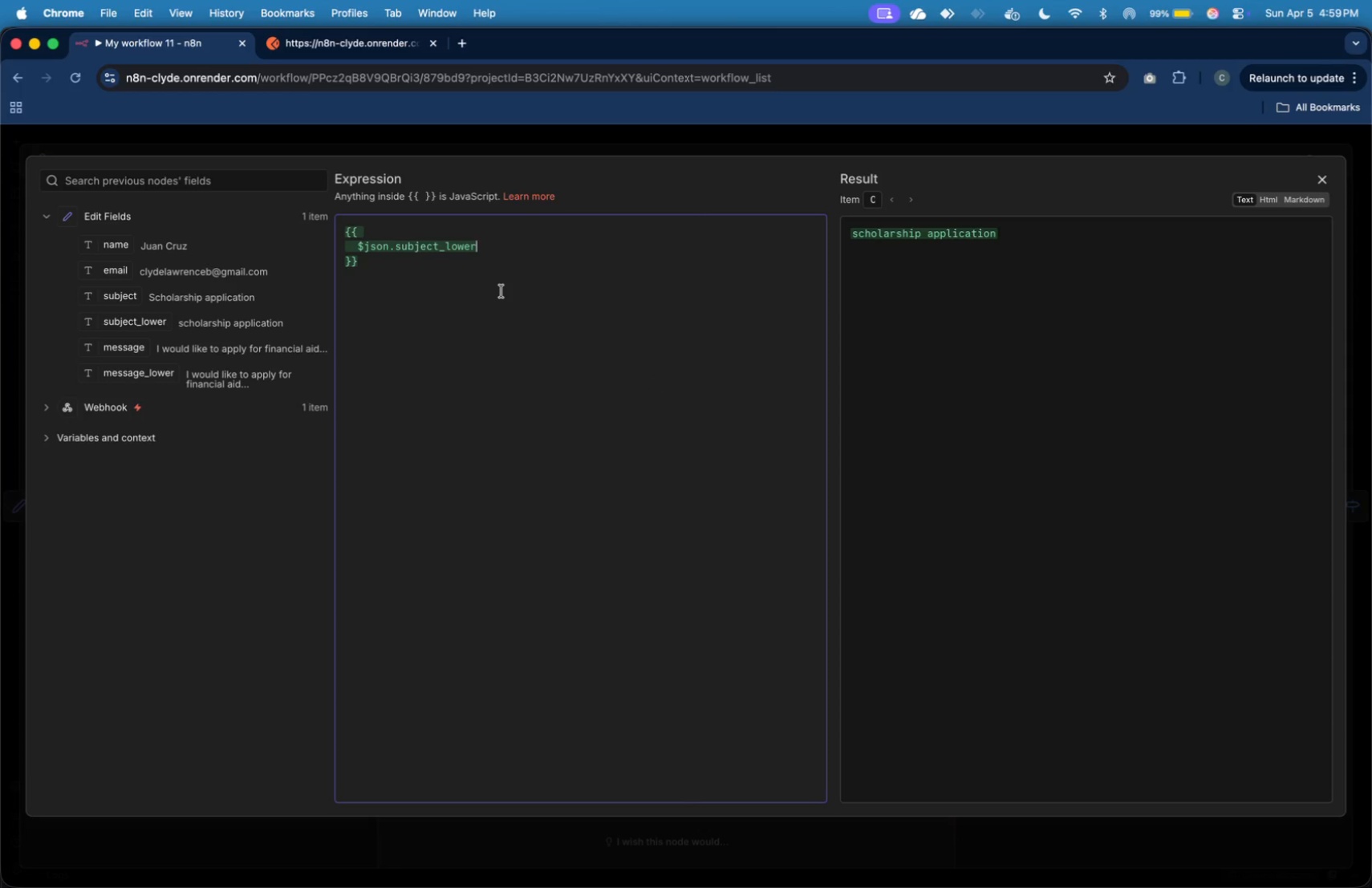 
type(.cinlude)
 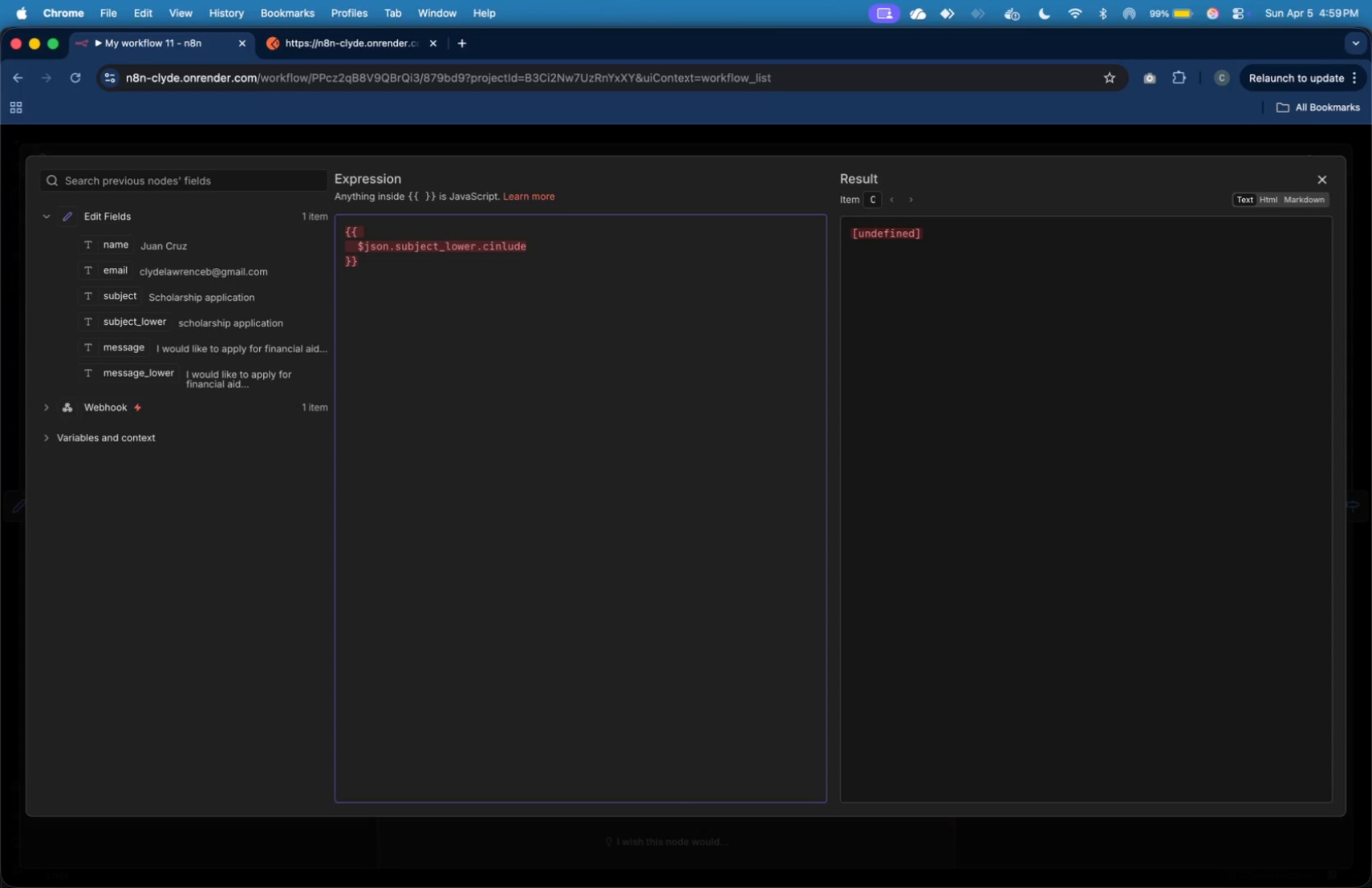 
key(ArrowLeft)
 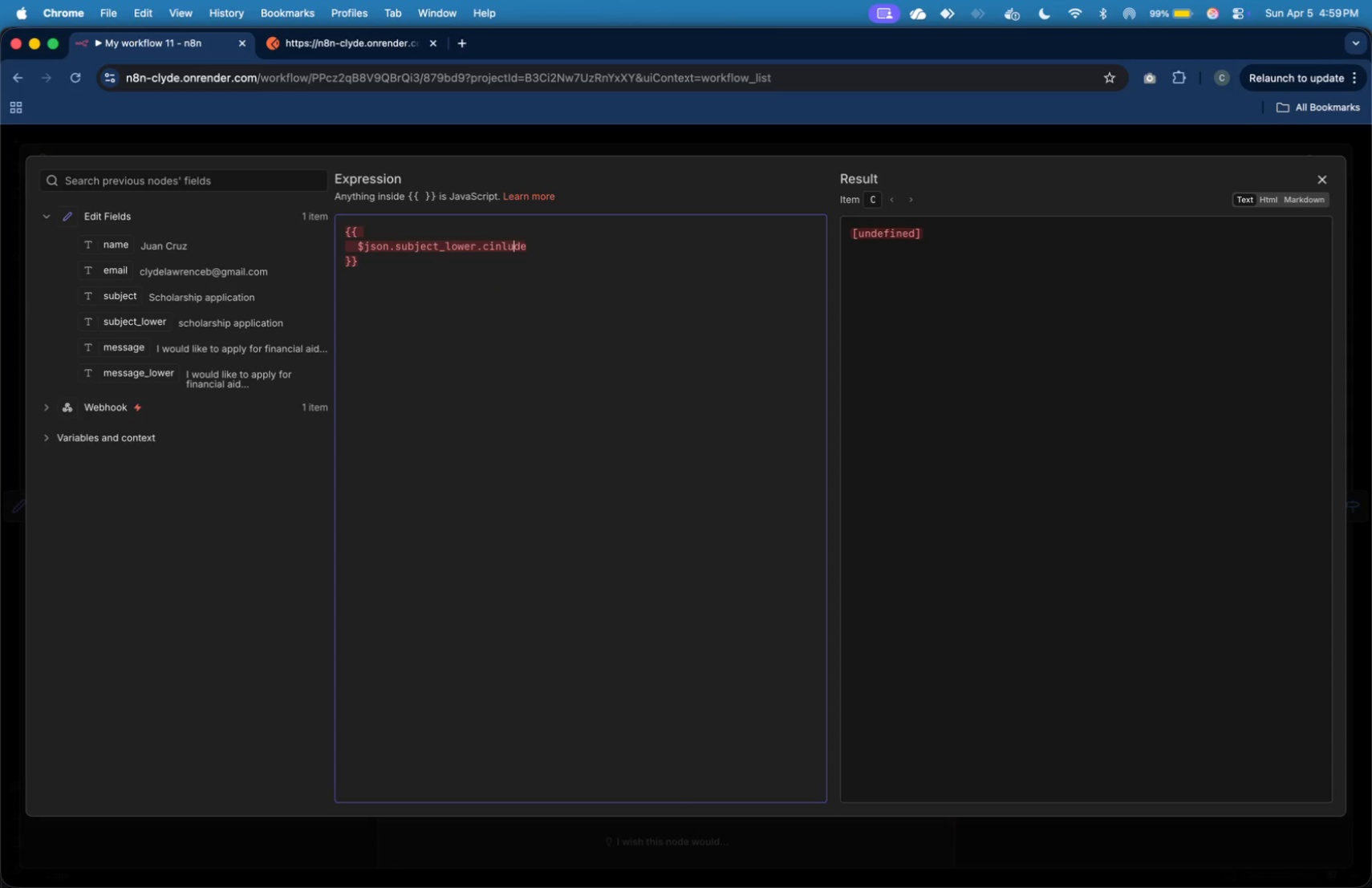 
key(ArrowLeft)
 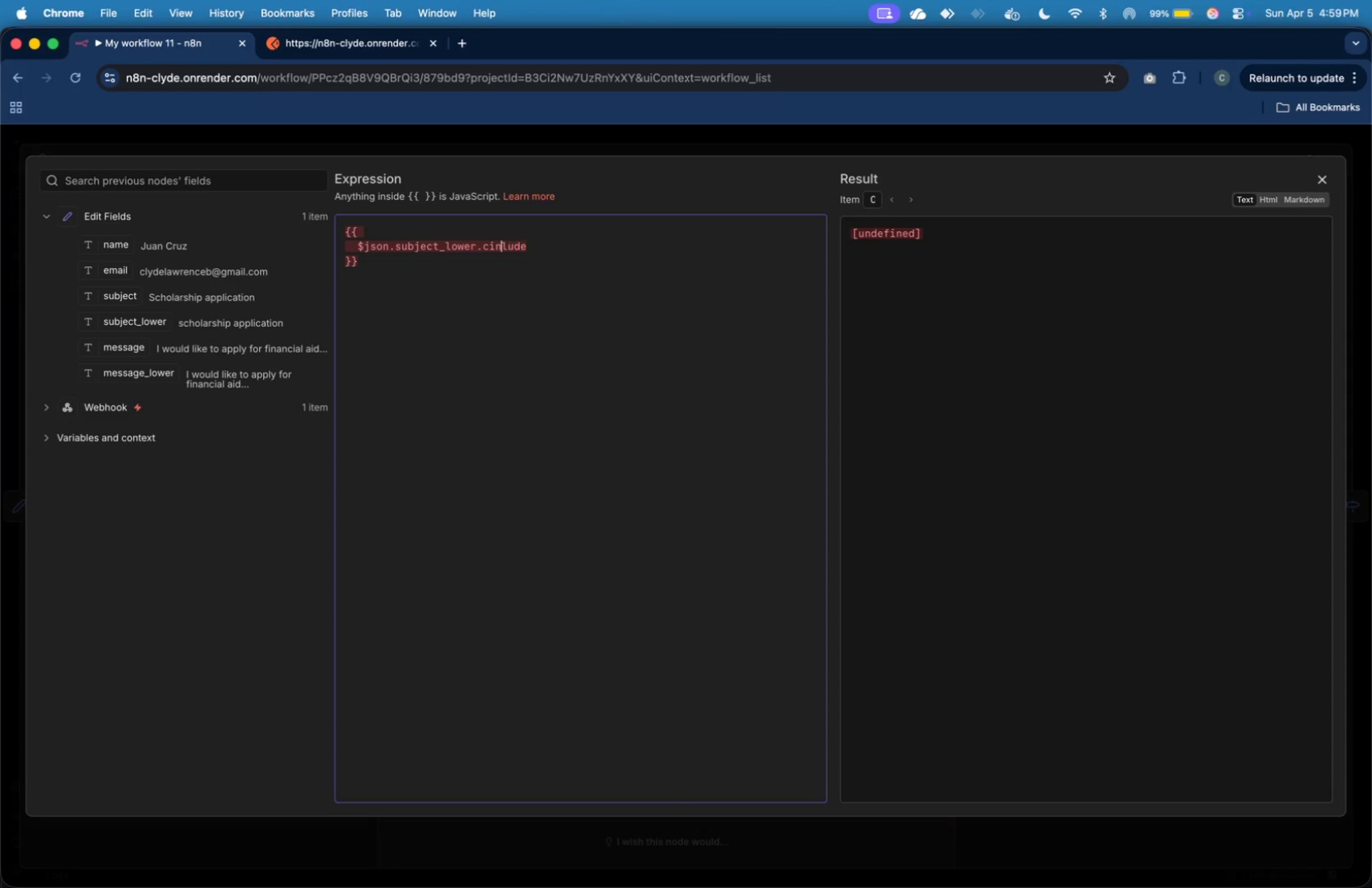 
key(ArrowLeft)
 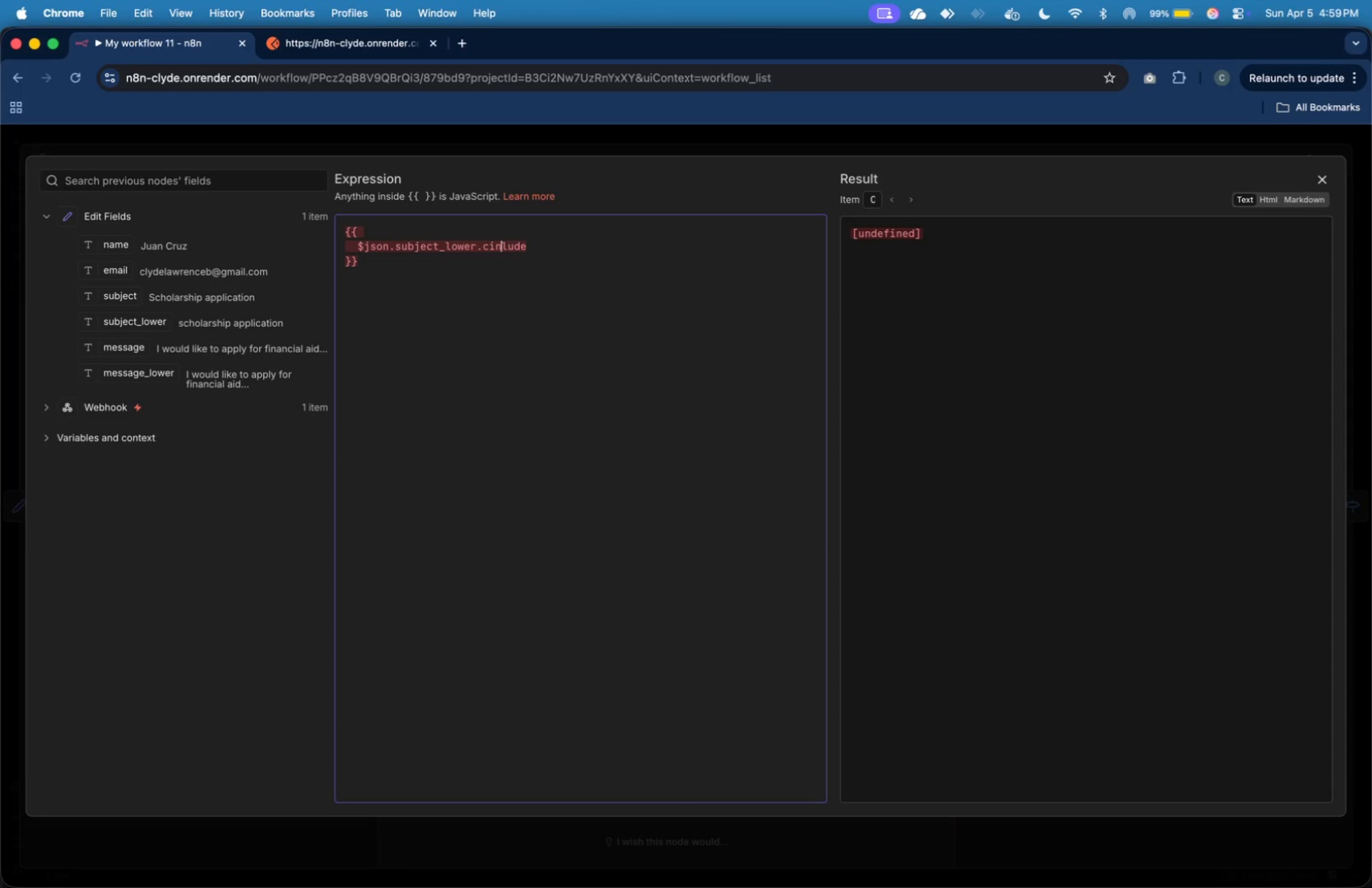 
key(ArrowLeft)
 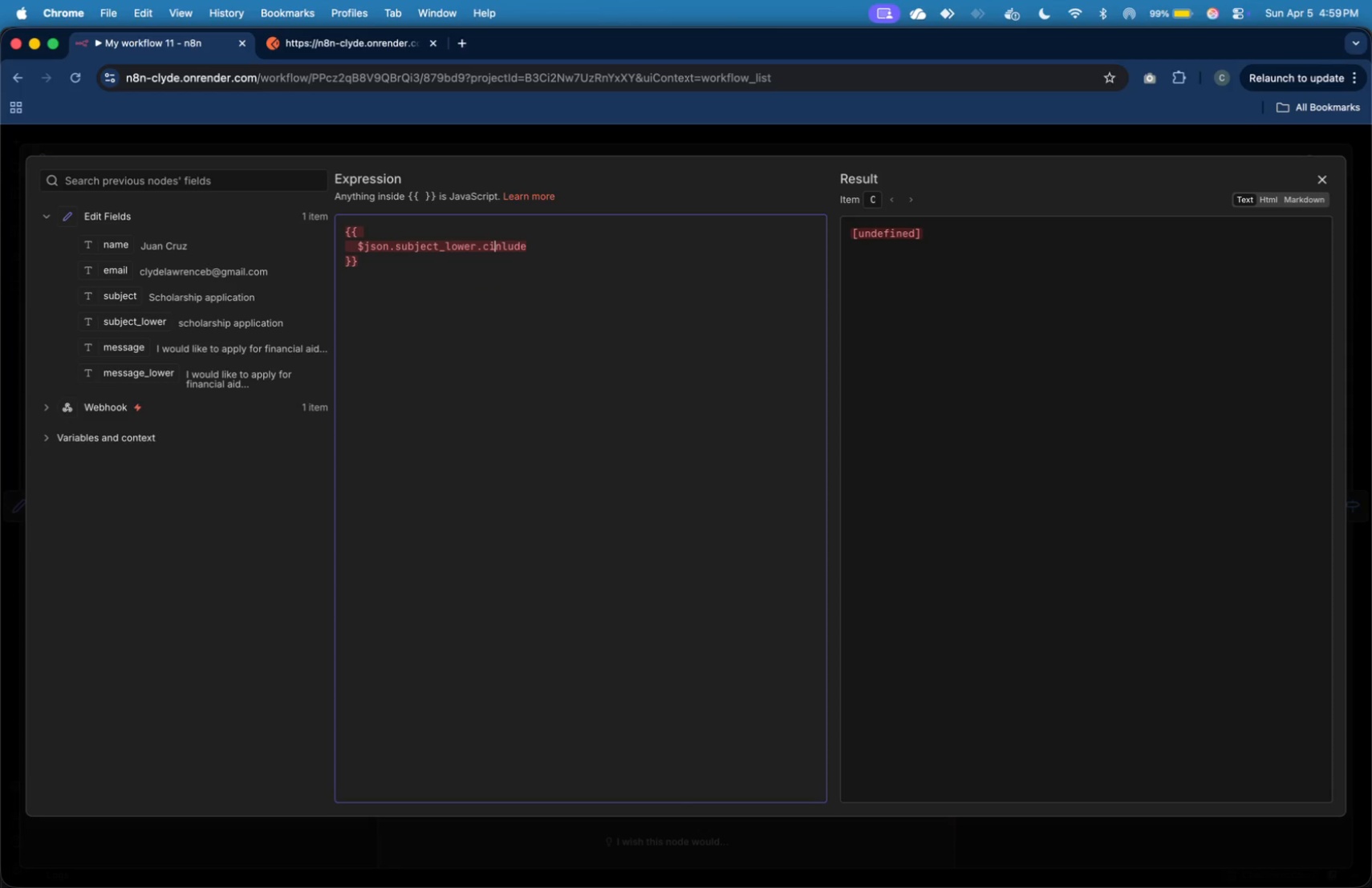 
key(ArrowLeft)
 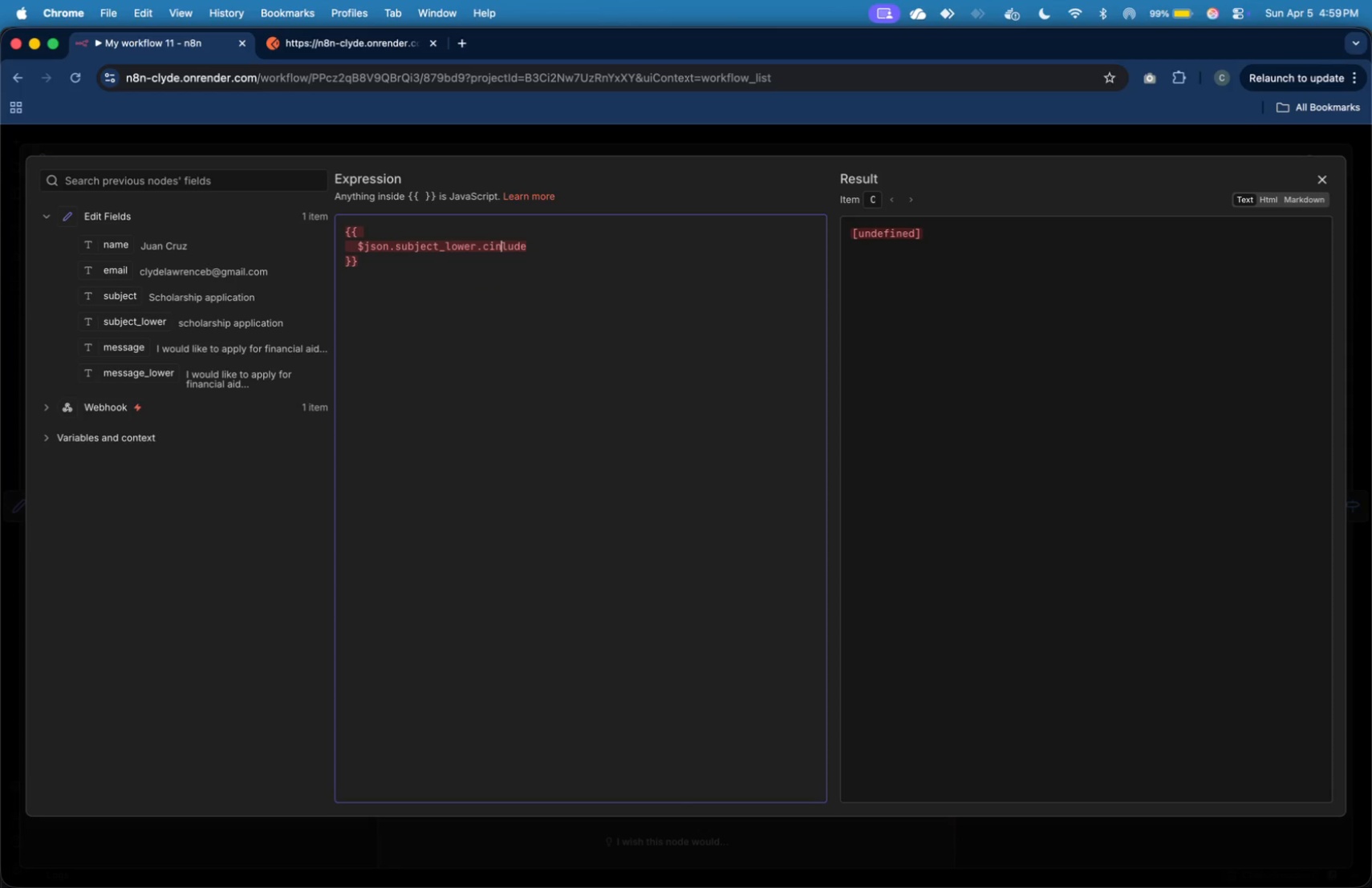 
key(ArrowRight)
 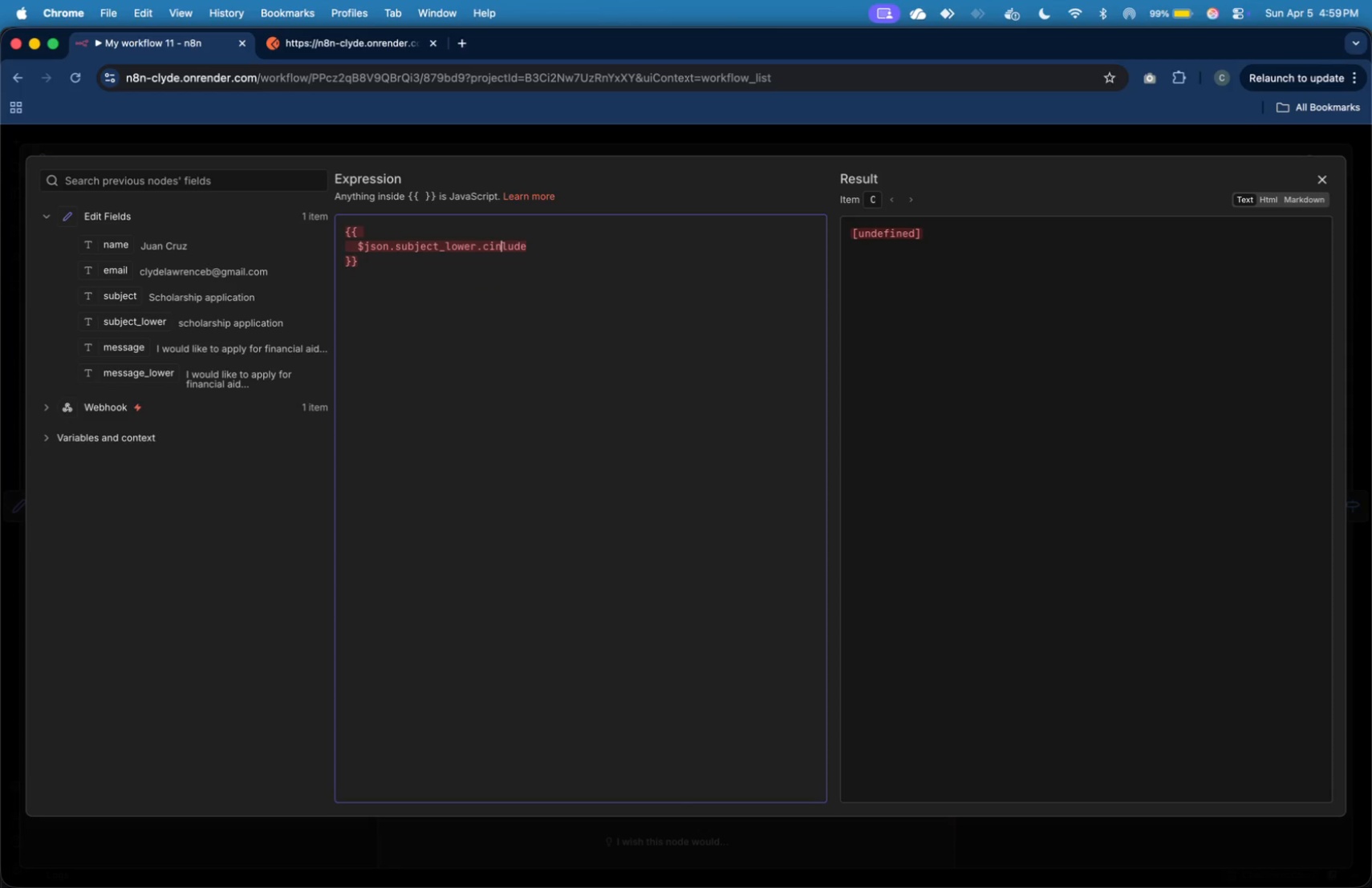 
key(Backspace)
key(Backspace)
key(Backspace)
type(inc)
 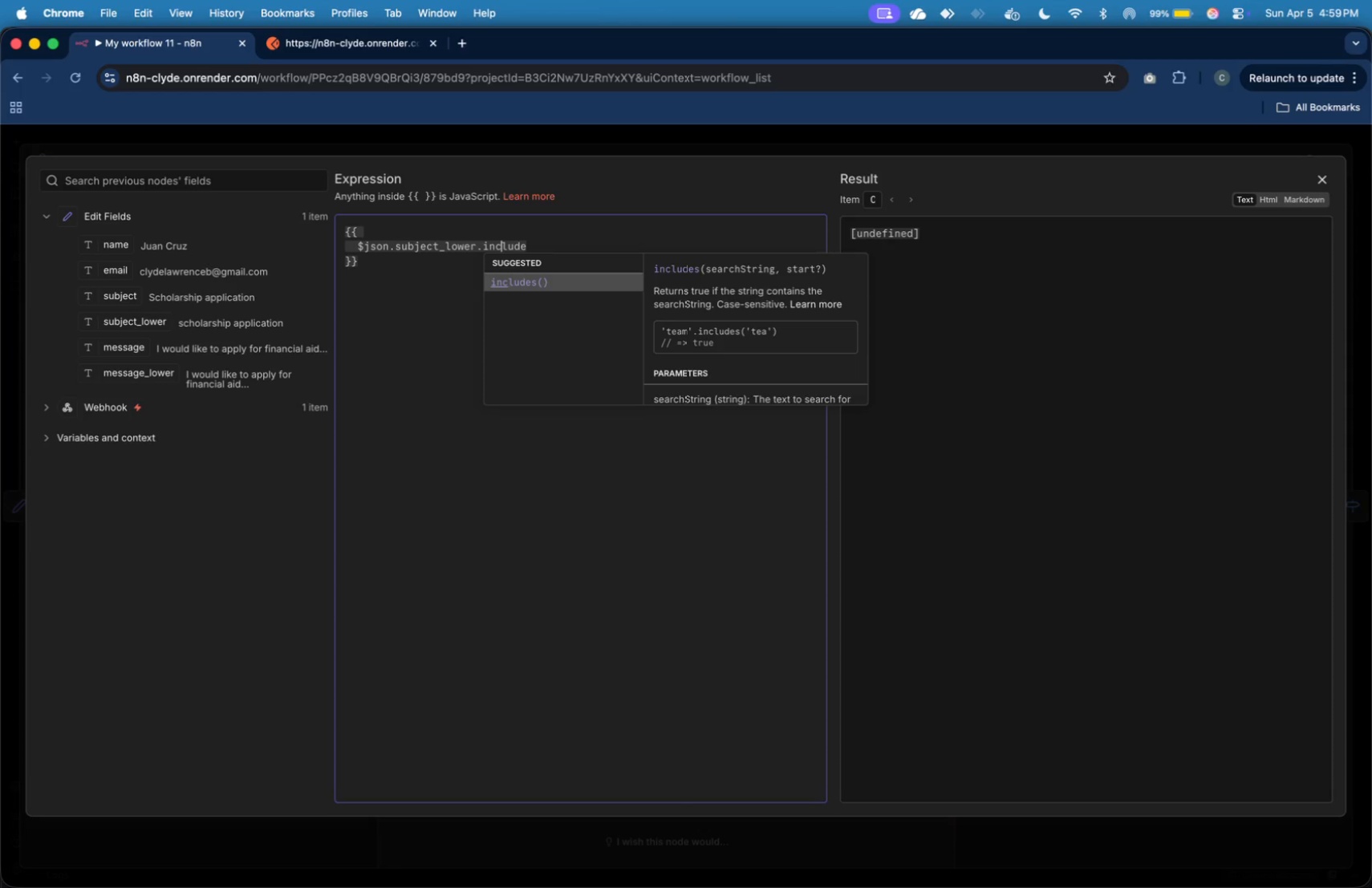 
key(ArrowRight)
 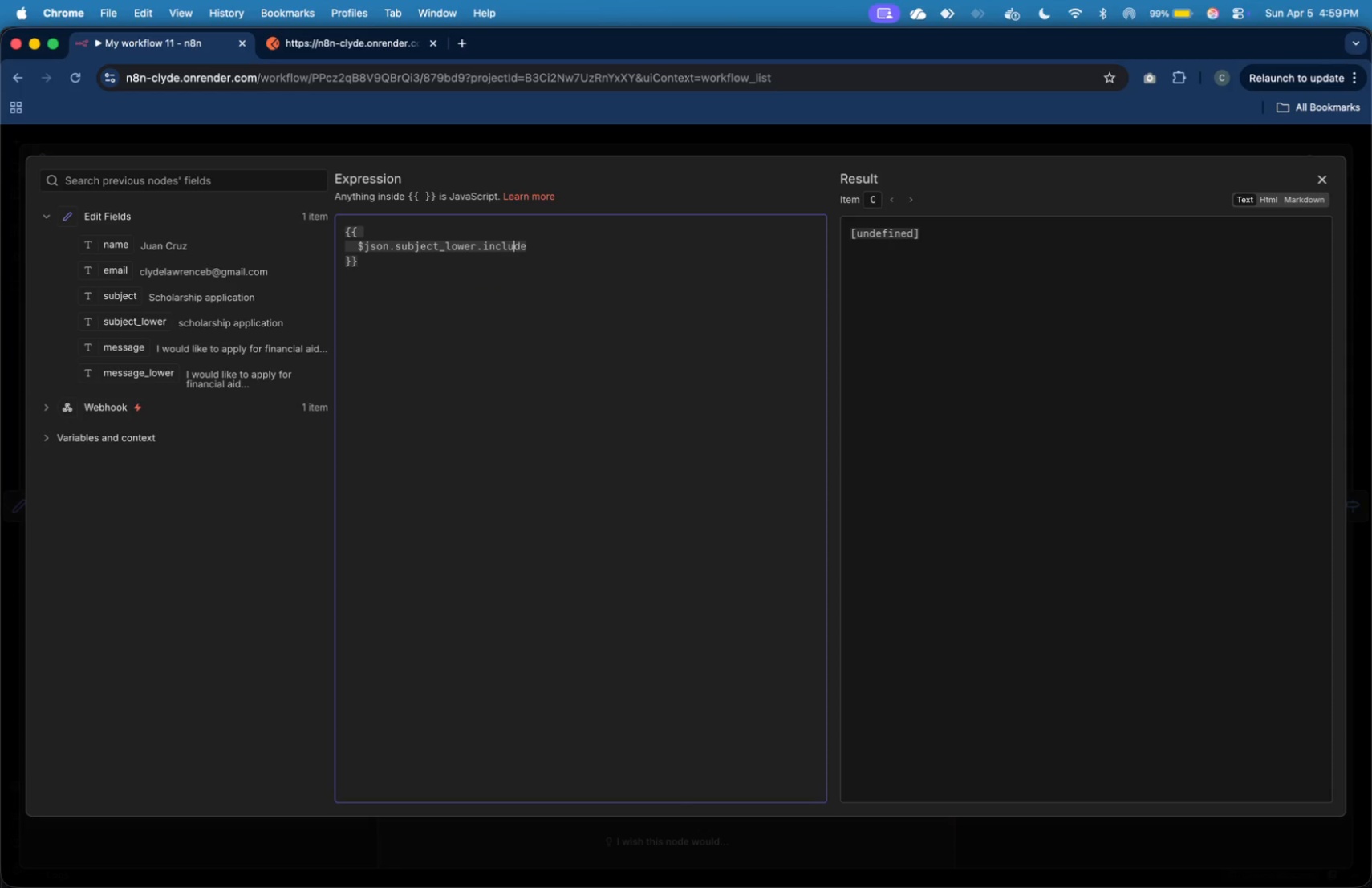 
key(ArrowRight)
 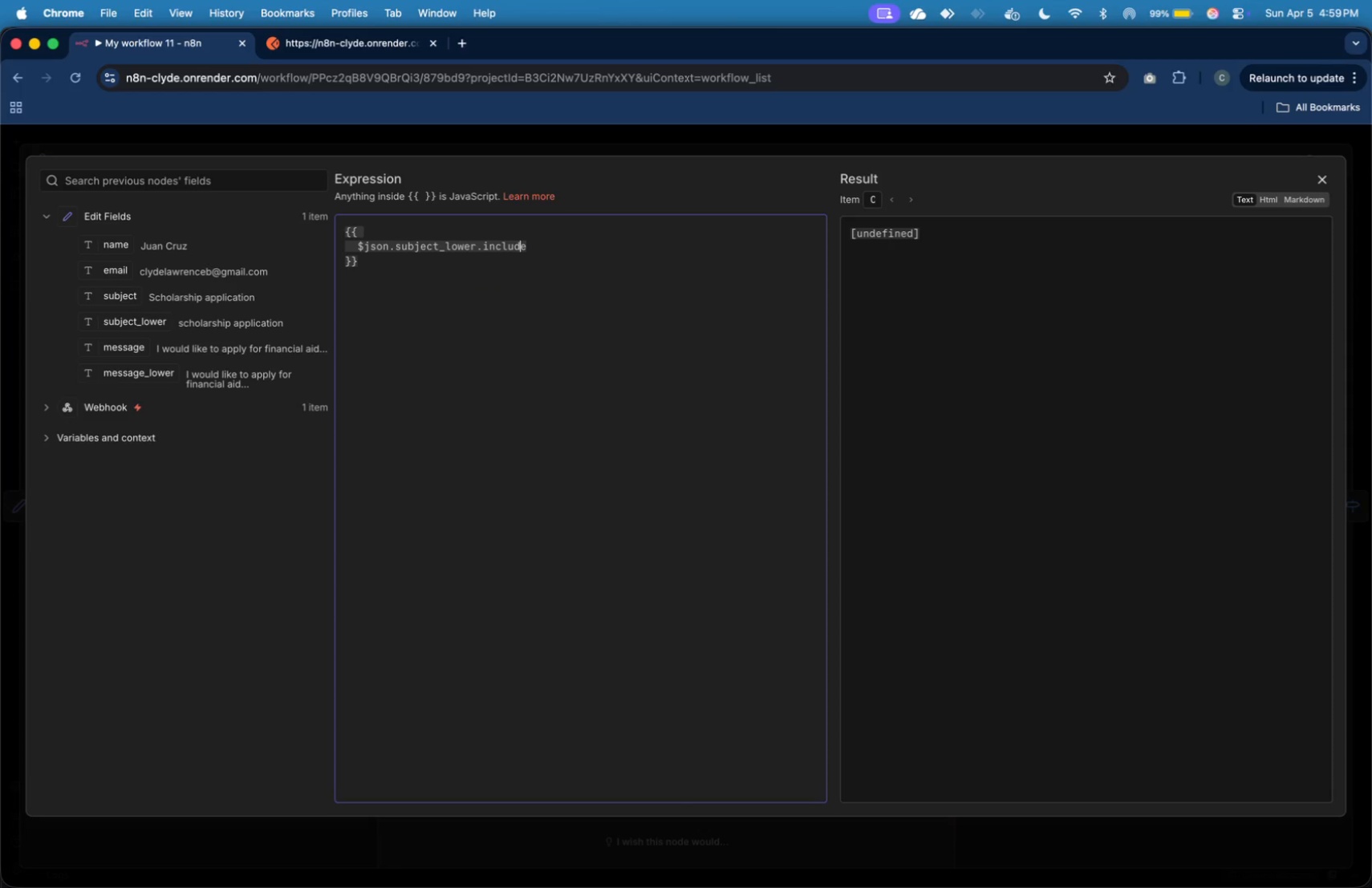 
key(ArrowRight)
 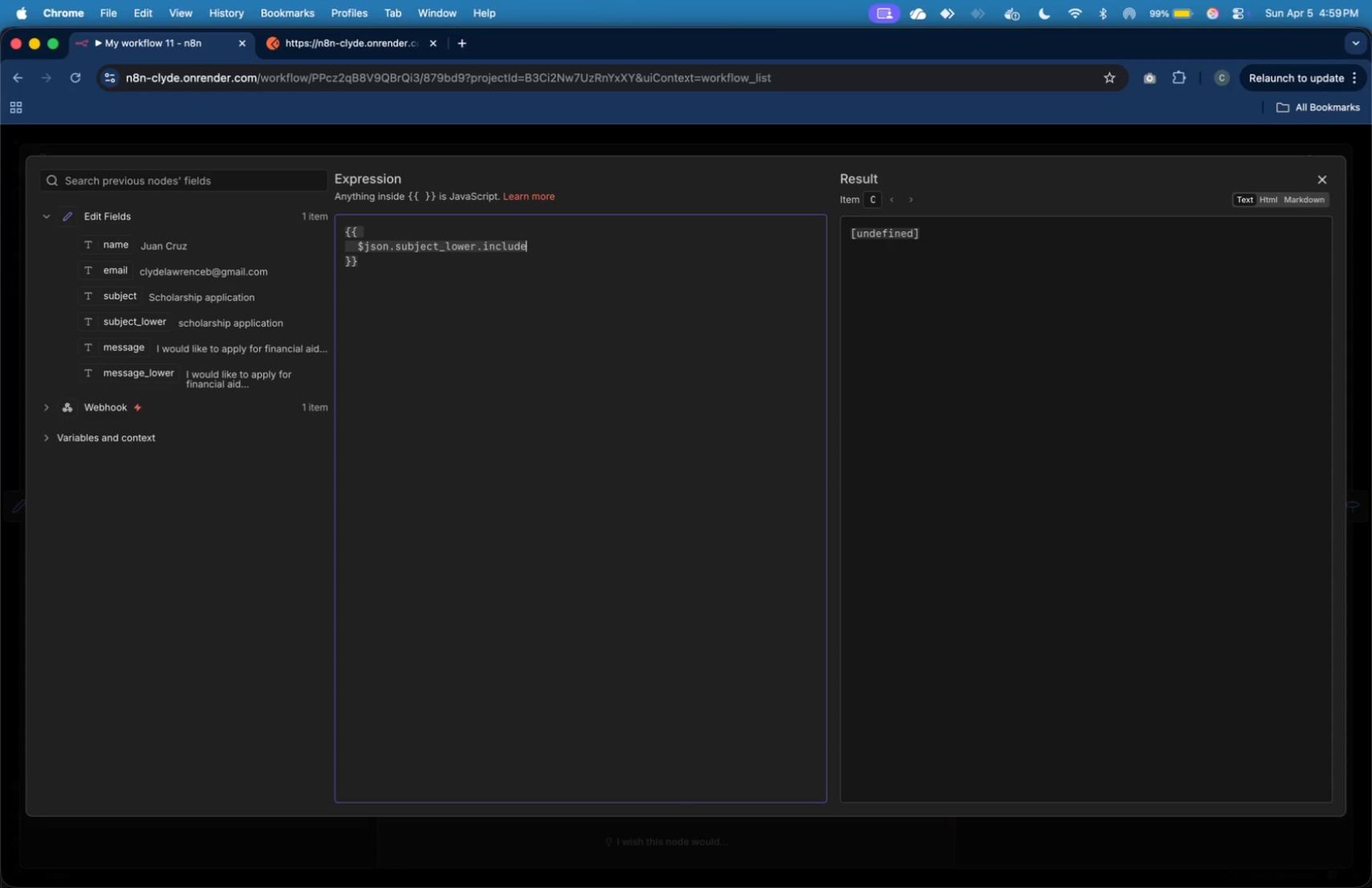 
key(ArrowRight)
 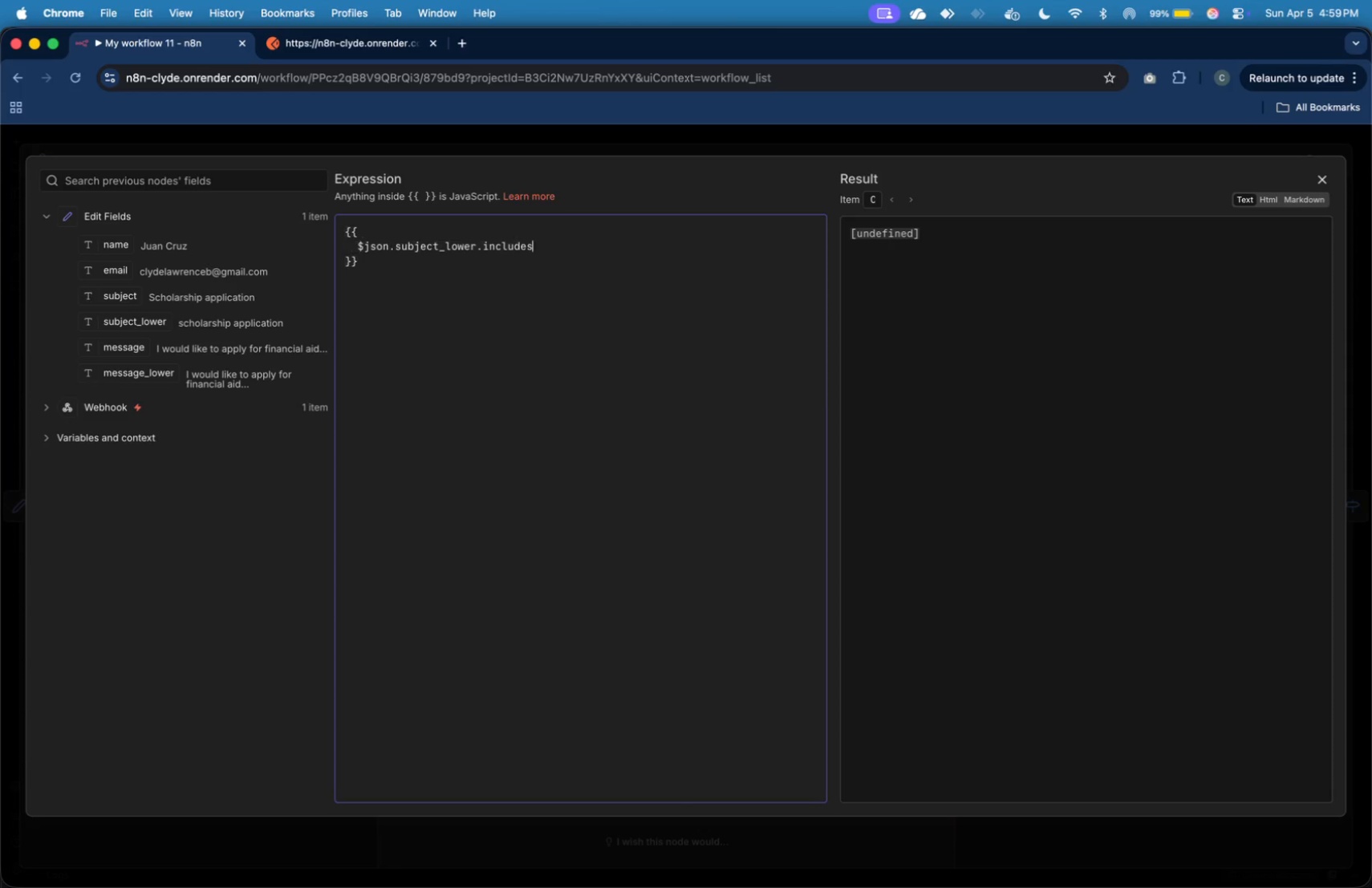 
type(s("scholarships)
 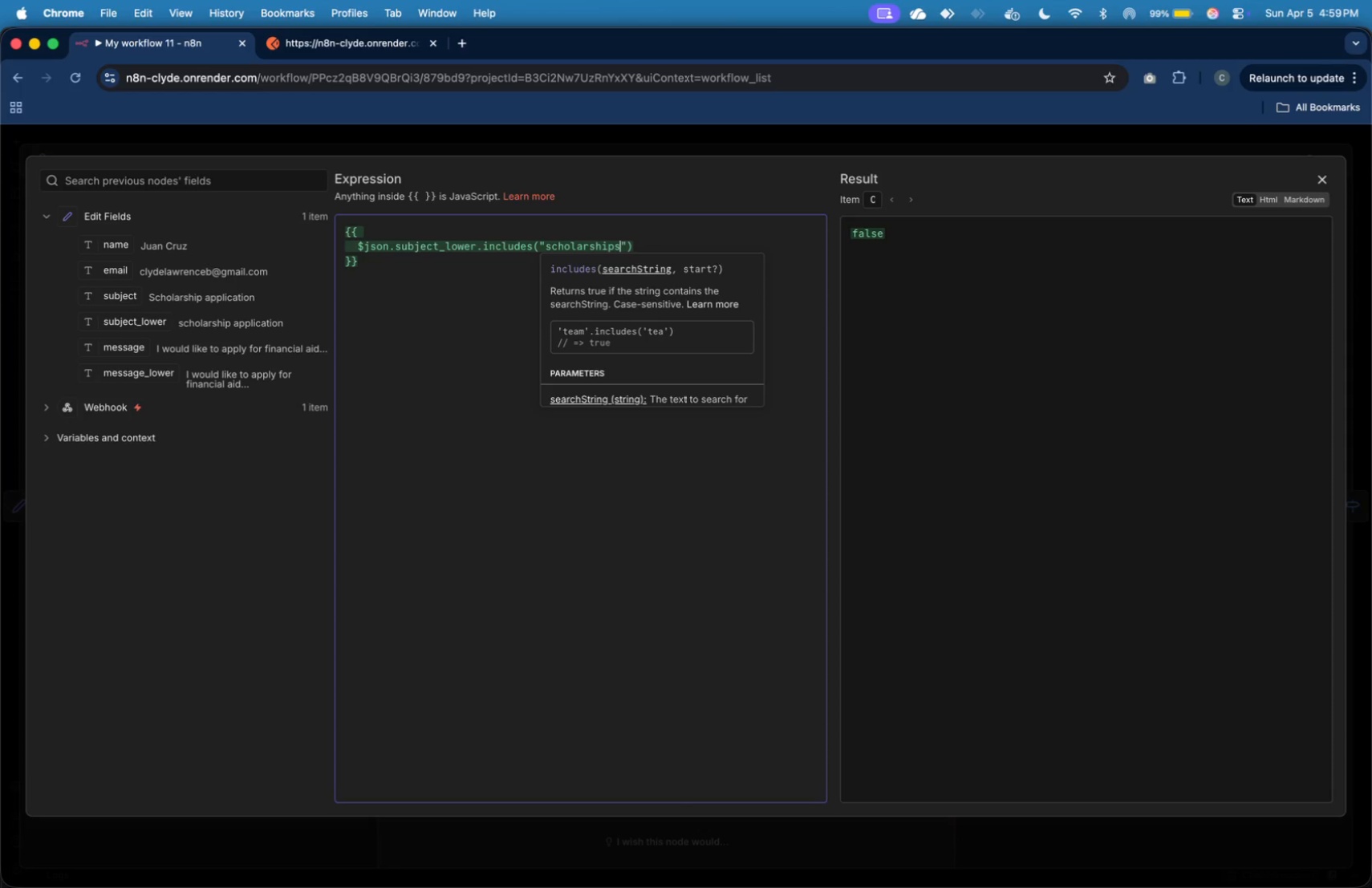 
wait(7.37)
 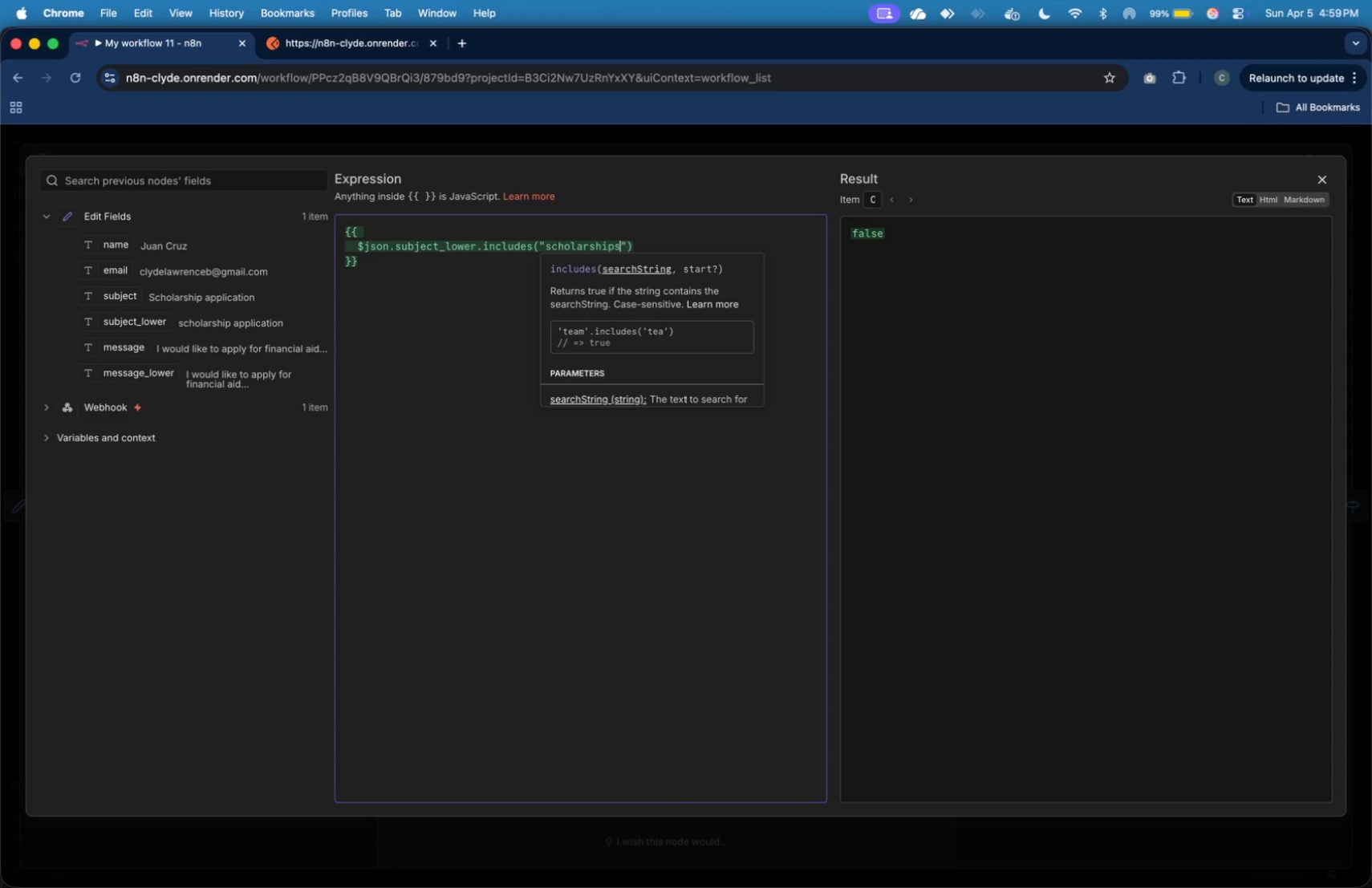 
key(ArrowRight)
 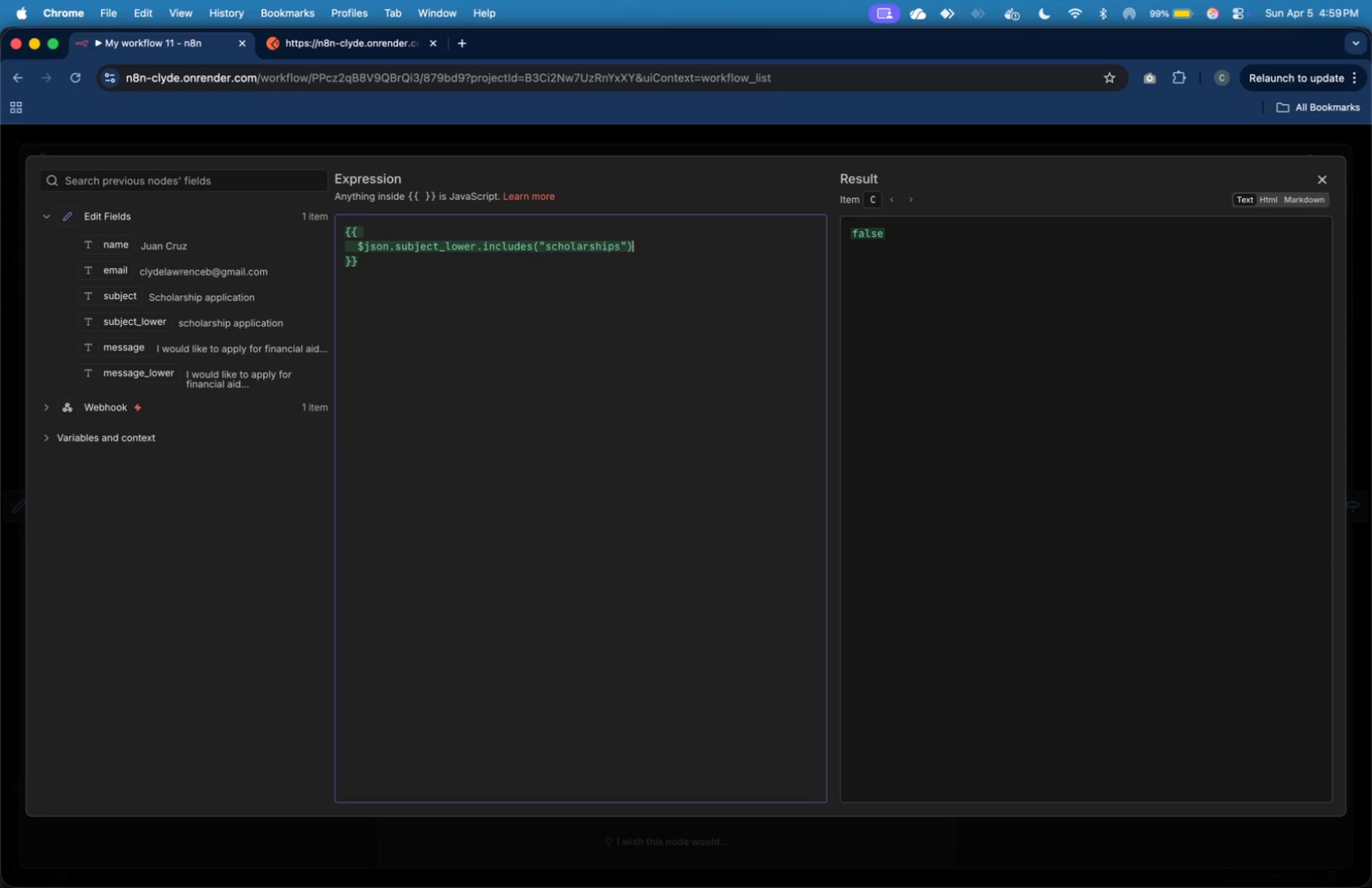 
key(ArrowRight)
 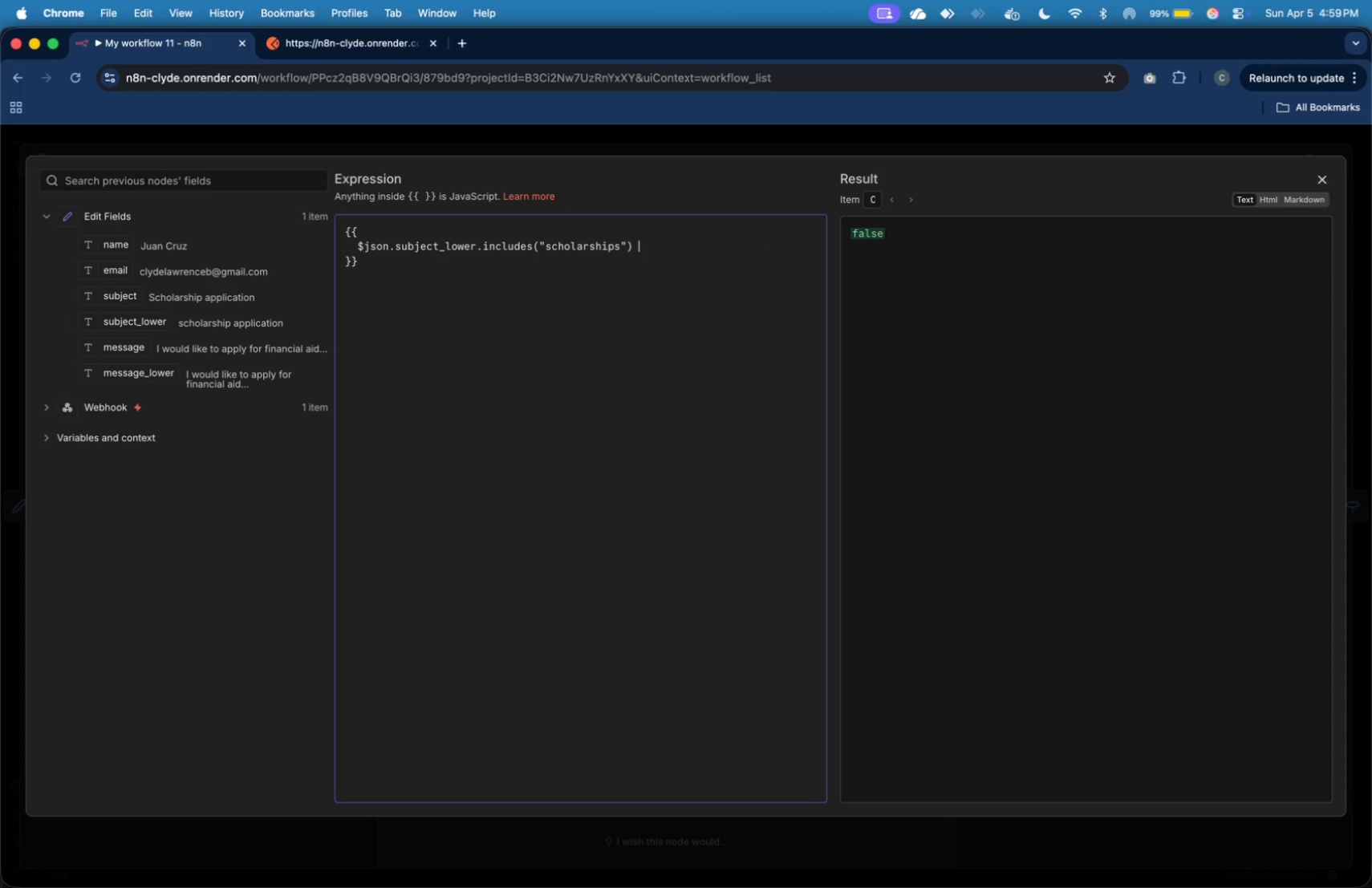 
key(Space)
 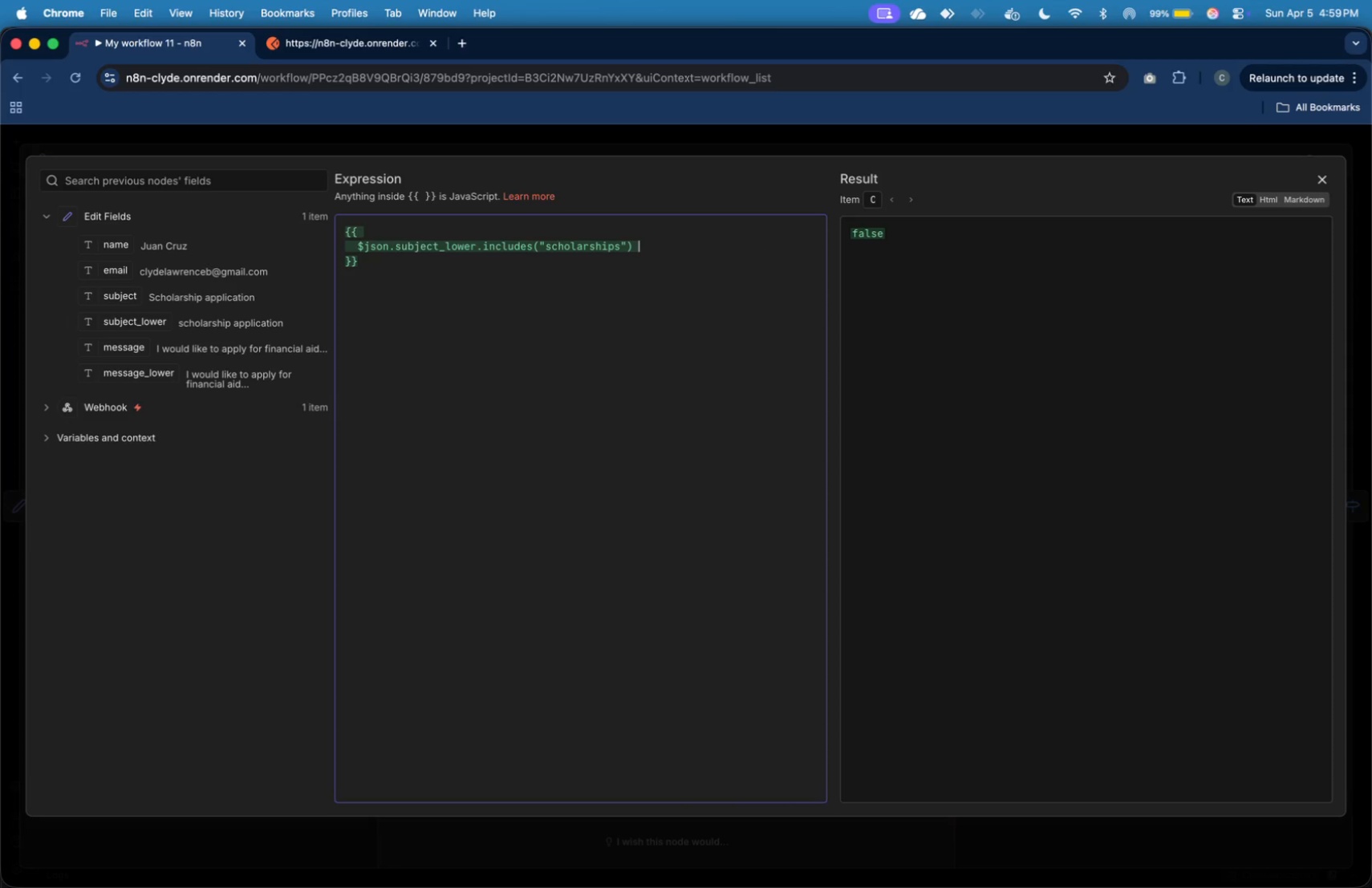 
key(Shift+Backslash)
 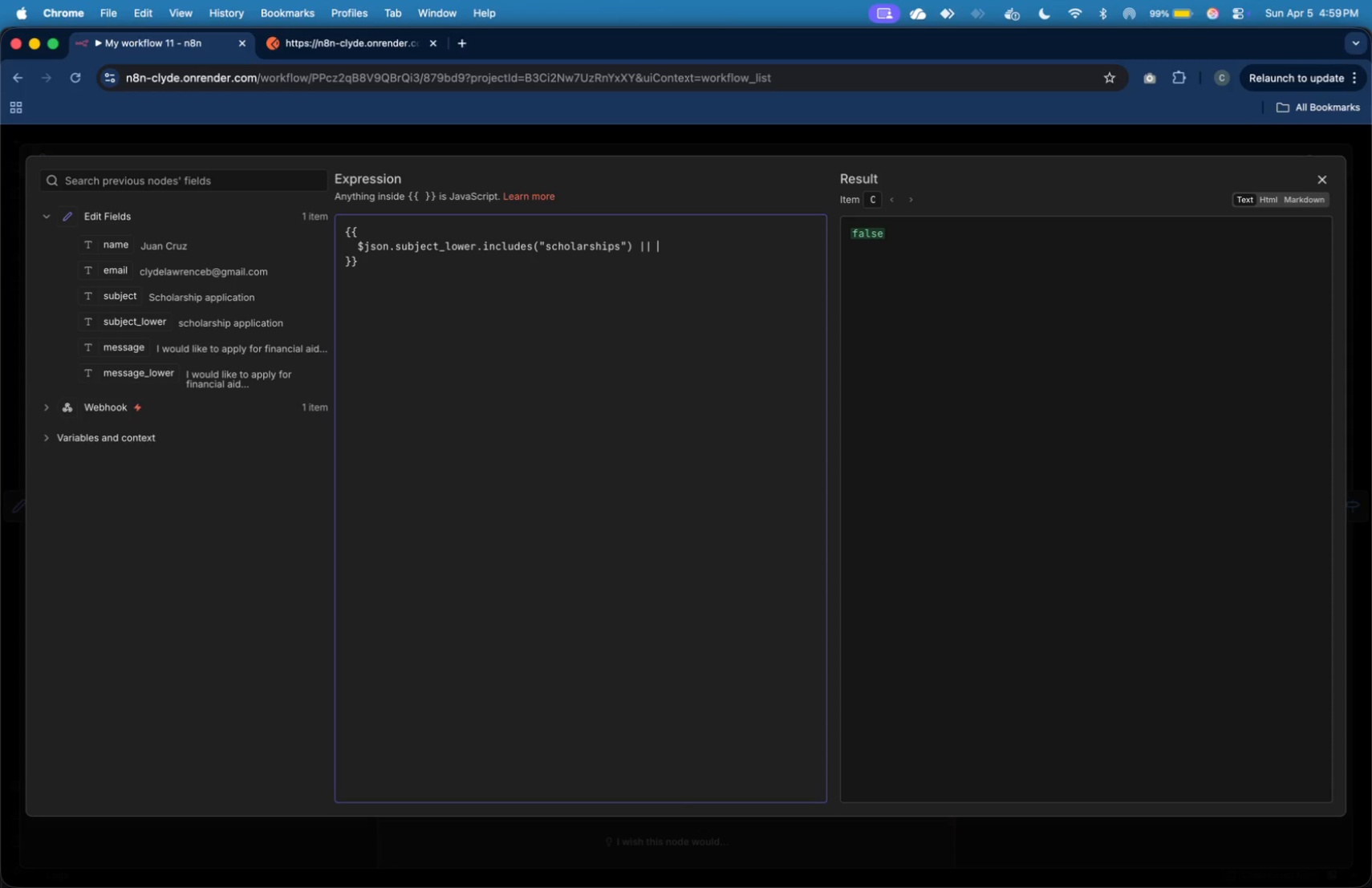 
key(Shift+Backslash)
 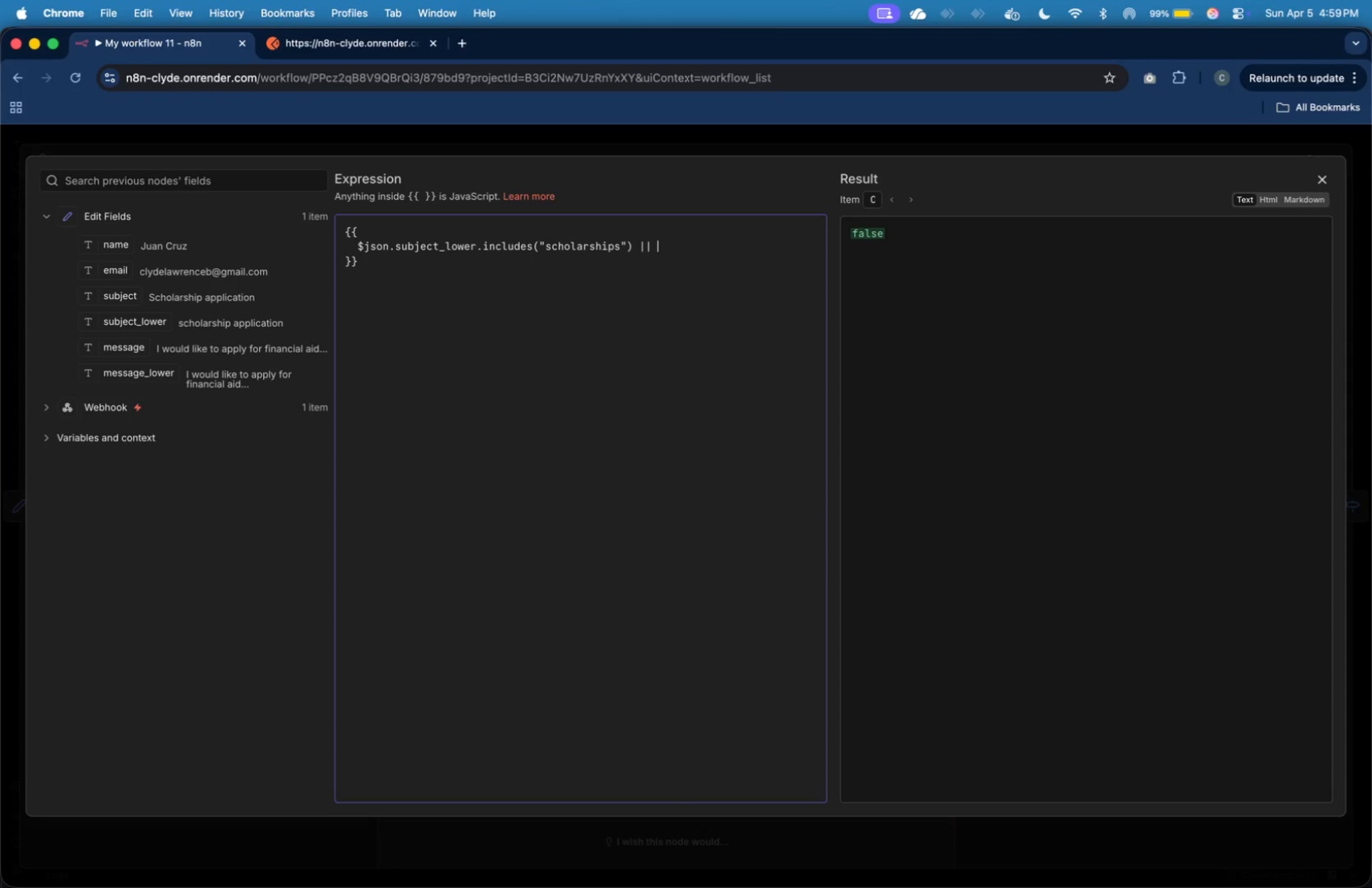 
key(Shift+Space)
 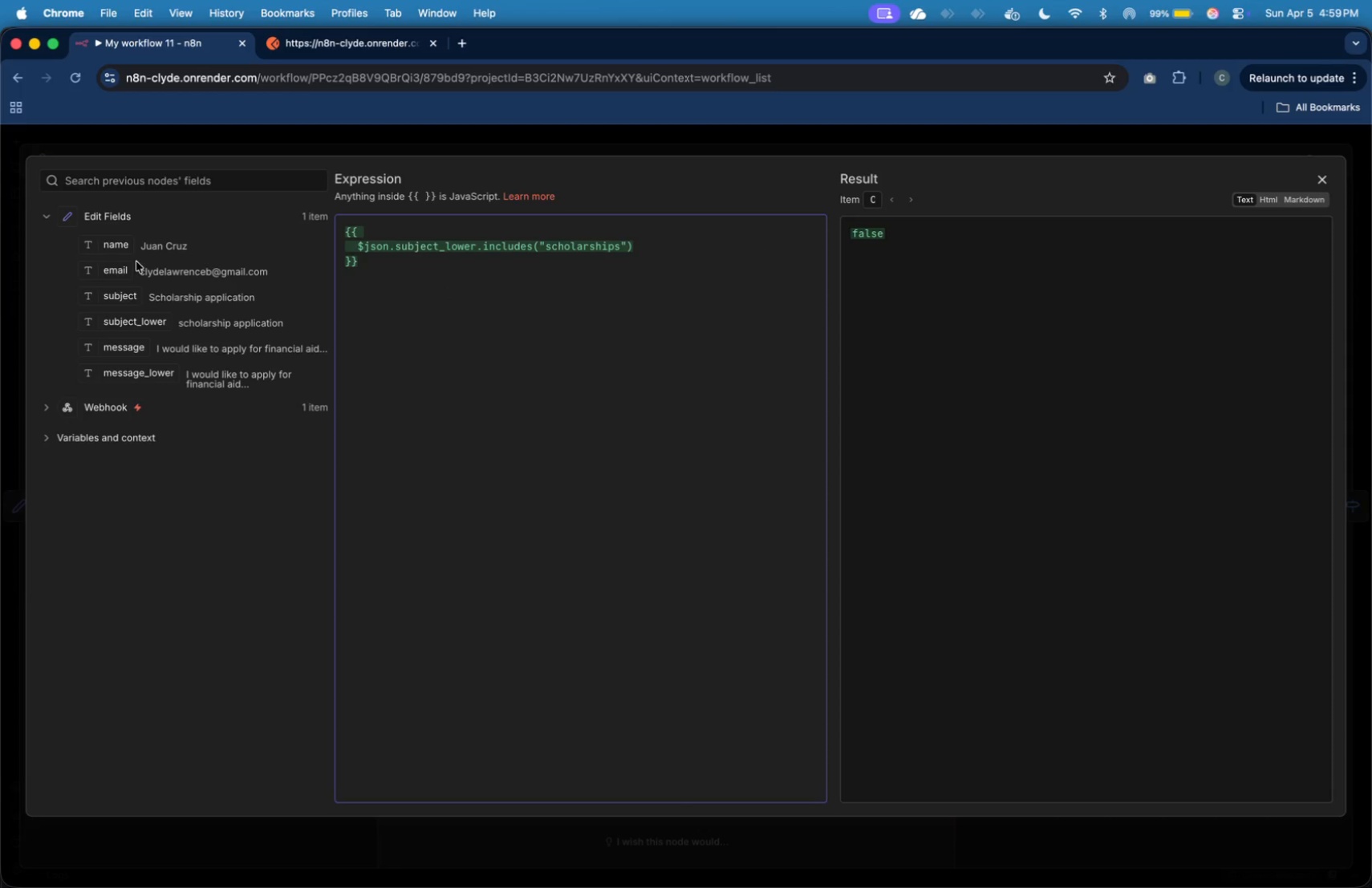 
wait(6.98)
 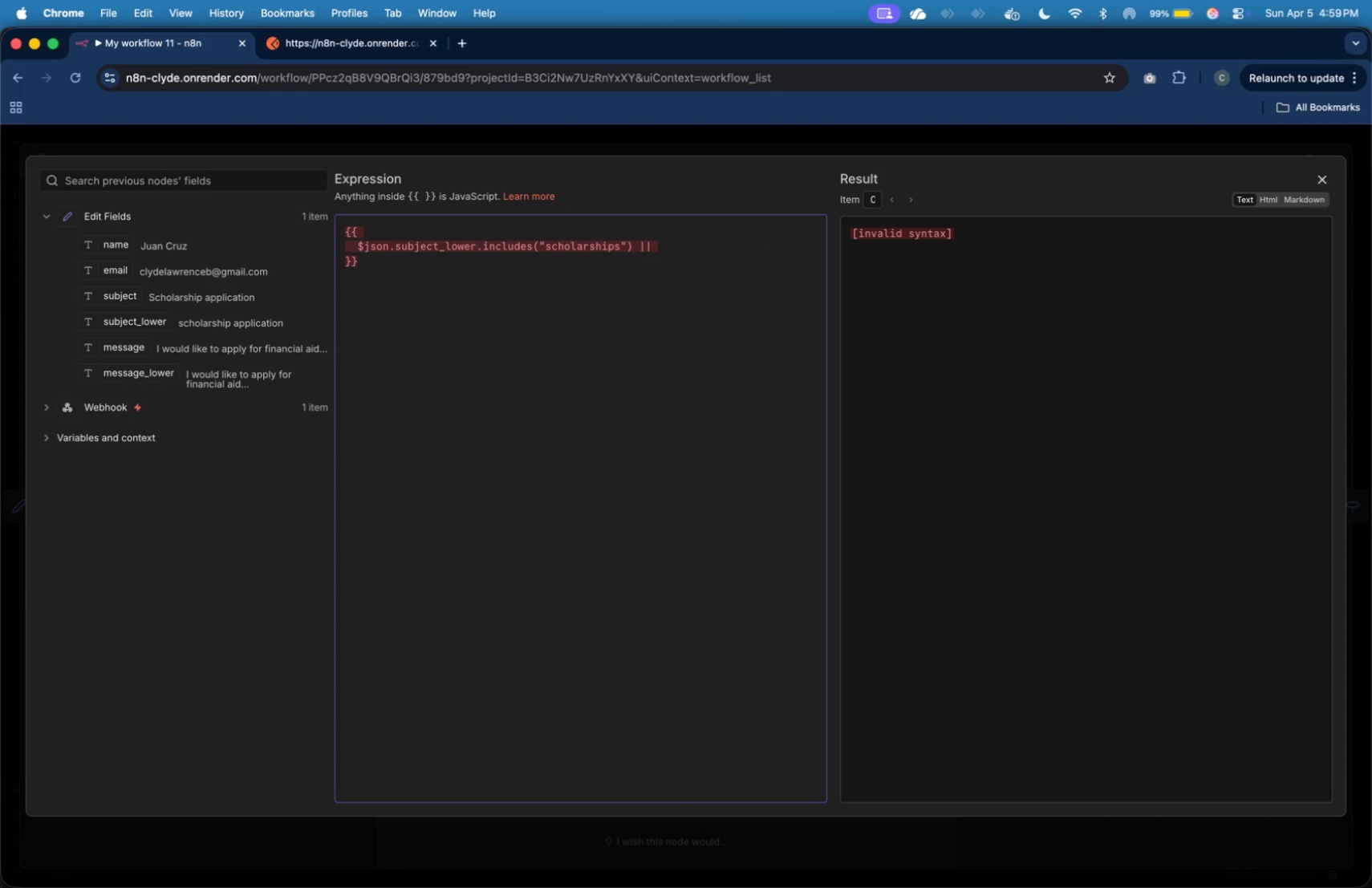 
left_click_drag(start_coordinate=[138, 372], to_coordinate=[665, 249])
 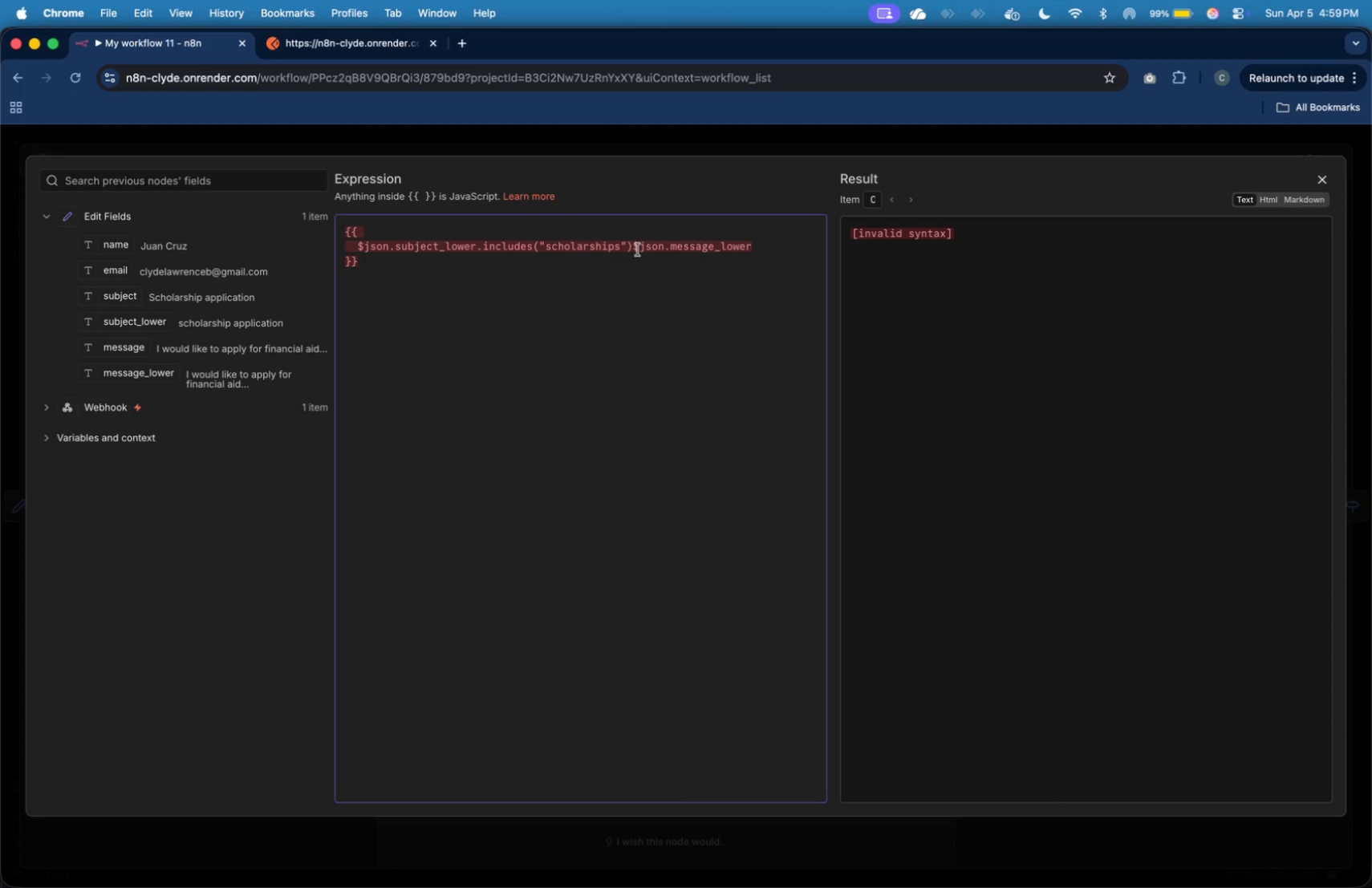 
left_click([636, 247])
 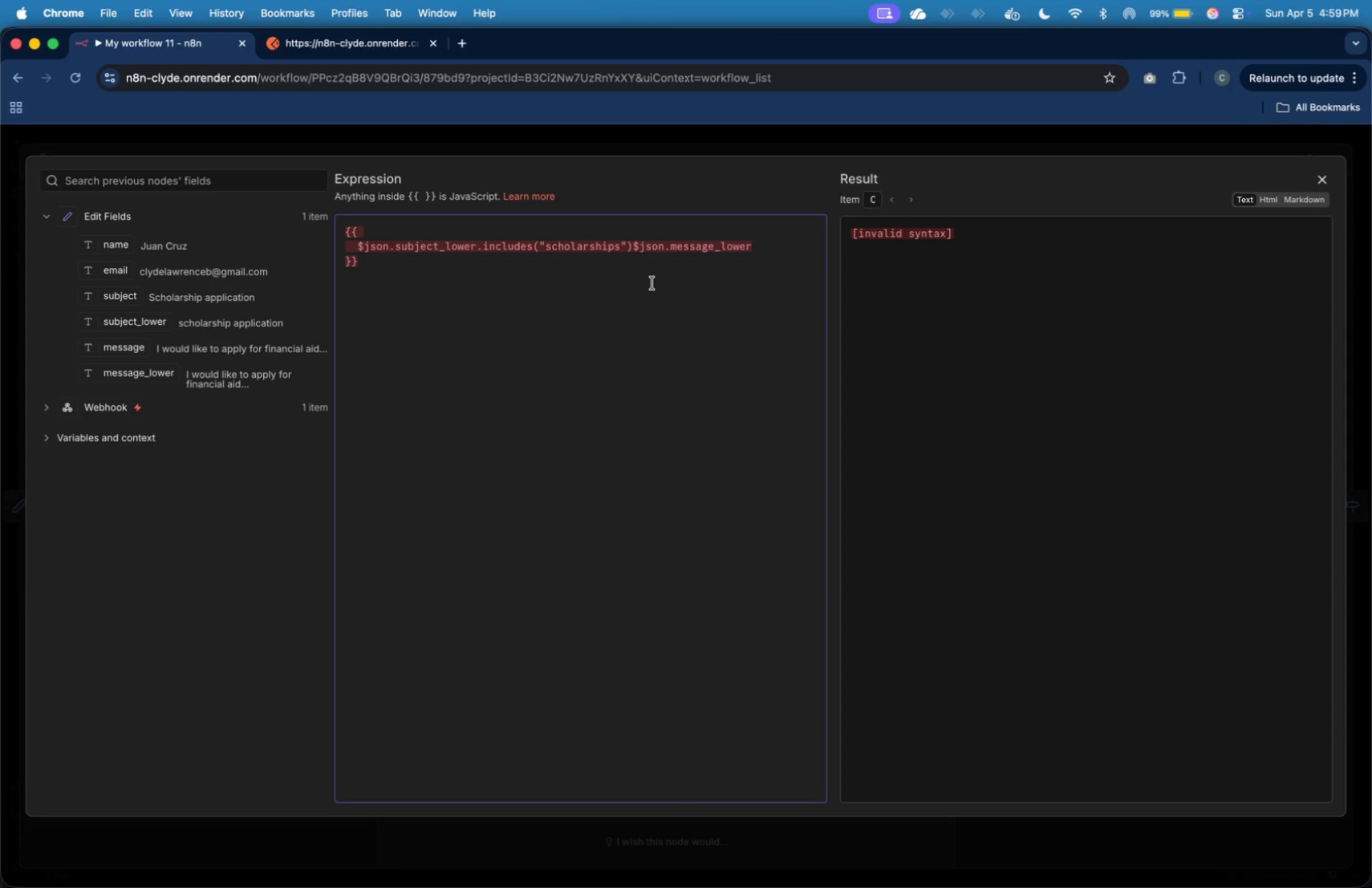 
key(ArrowLeft)
 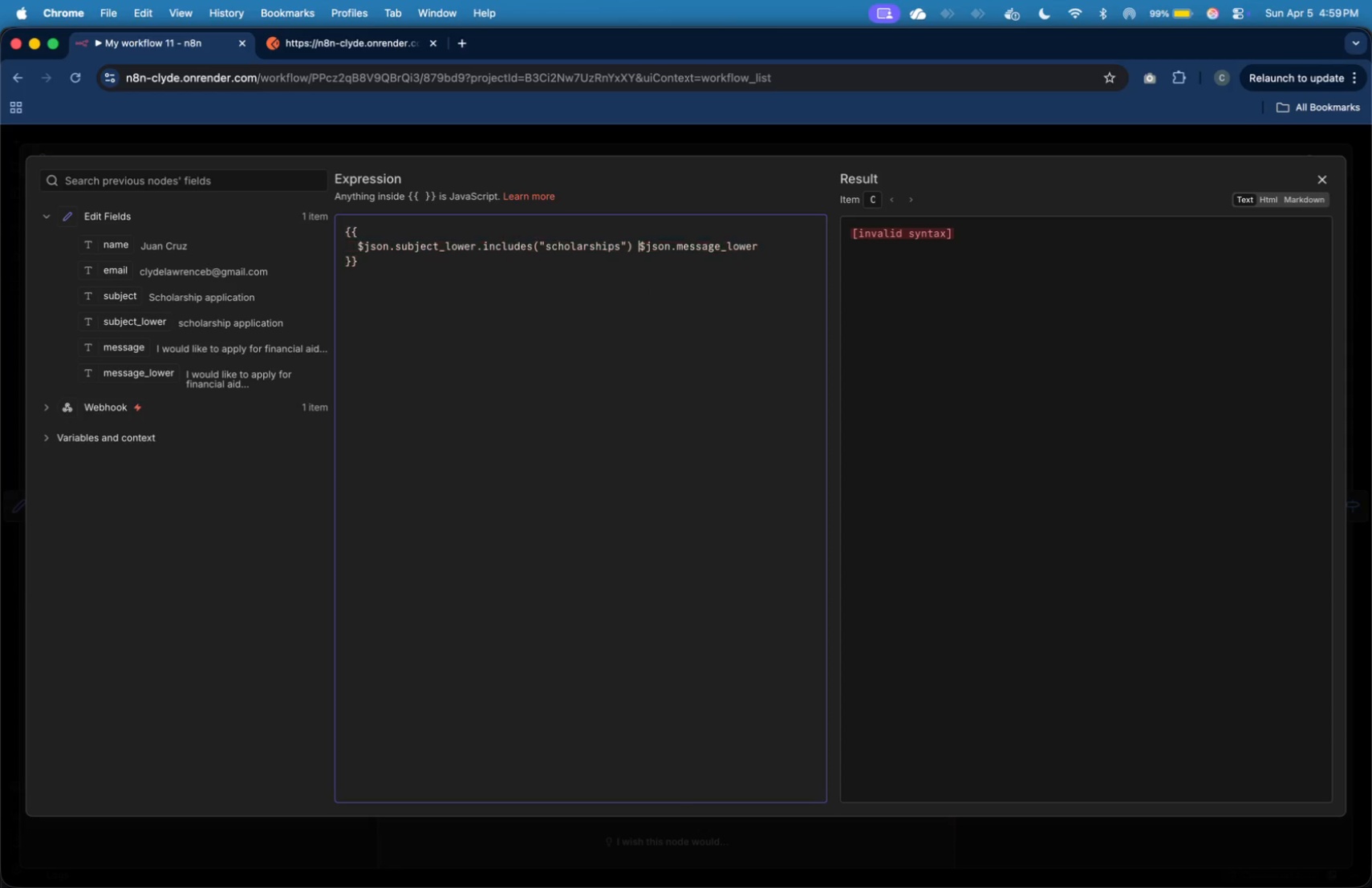 
key(Space)
 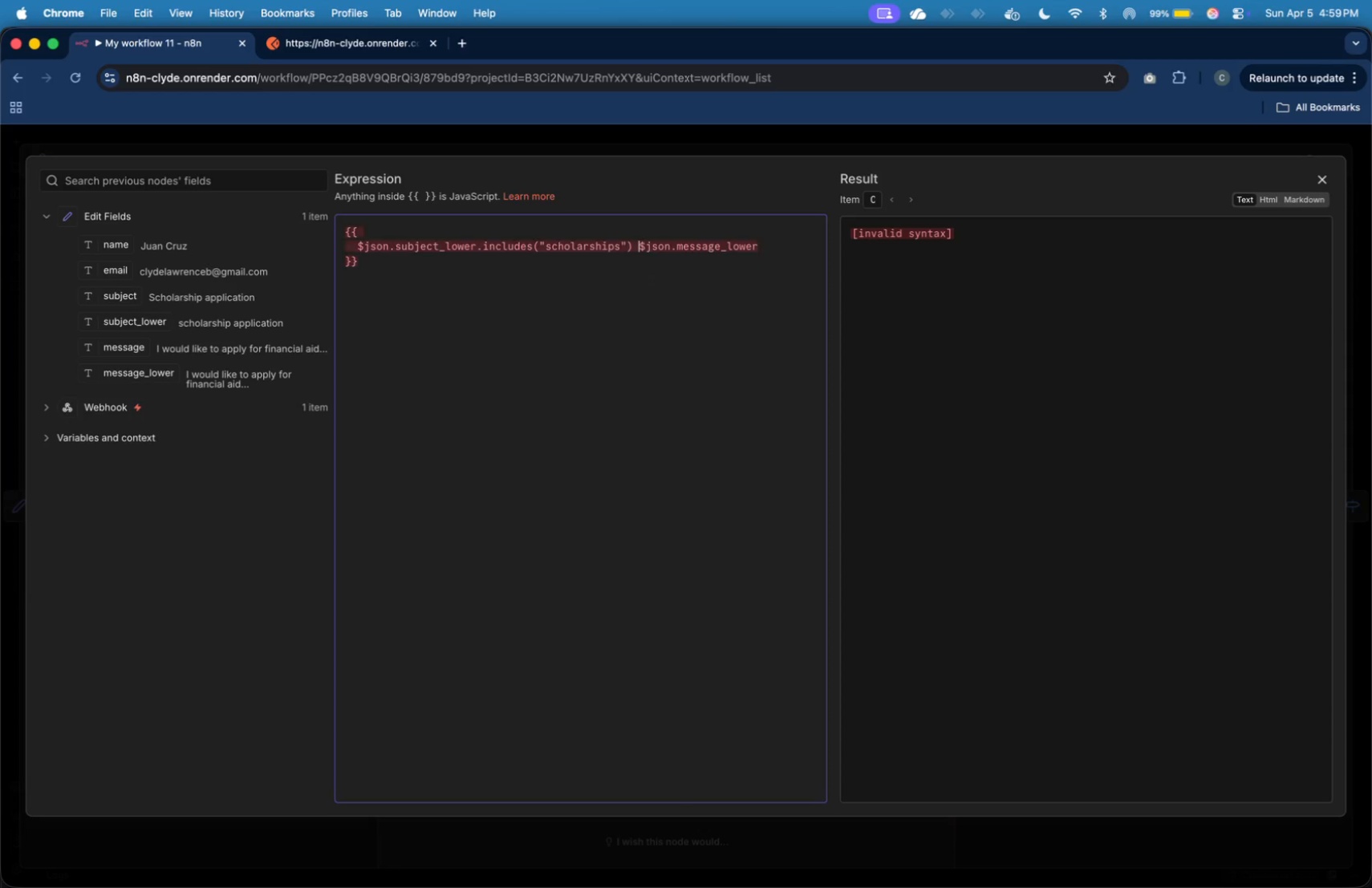 
key(Shift+Backslash)
 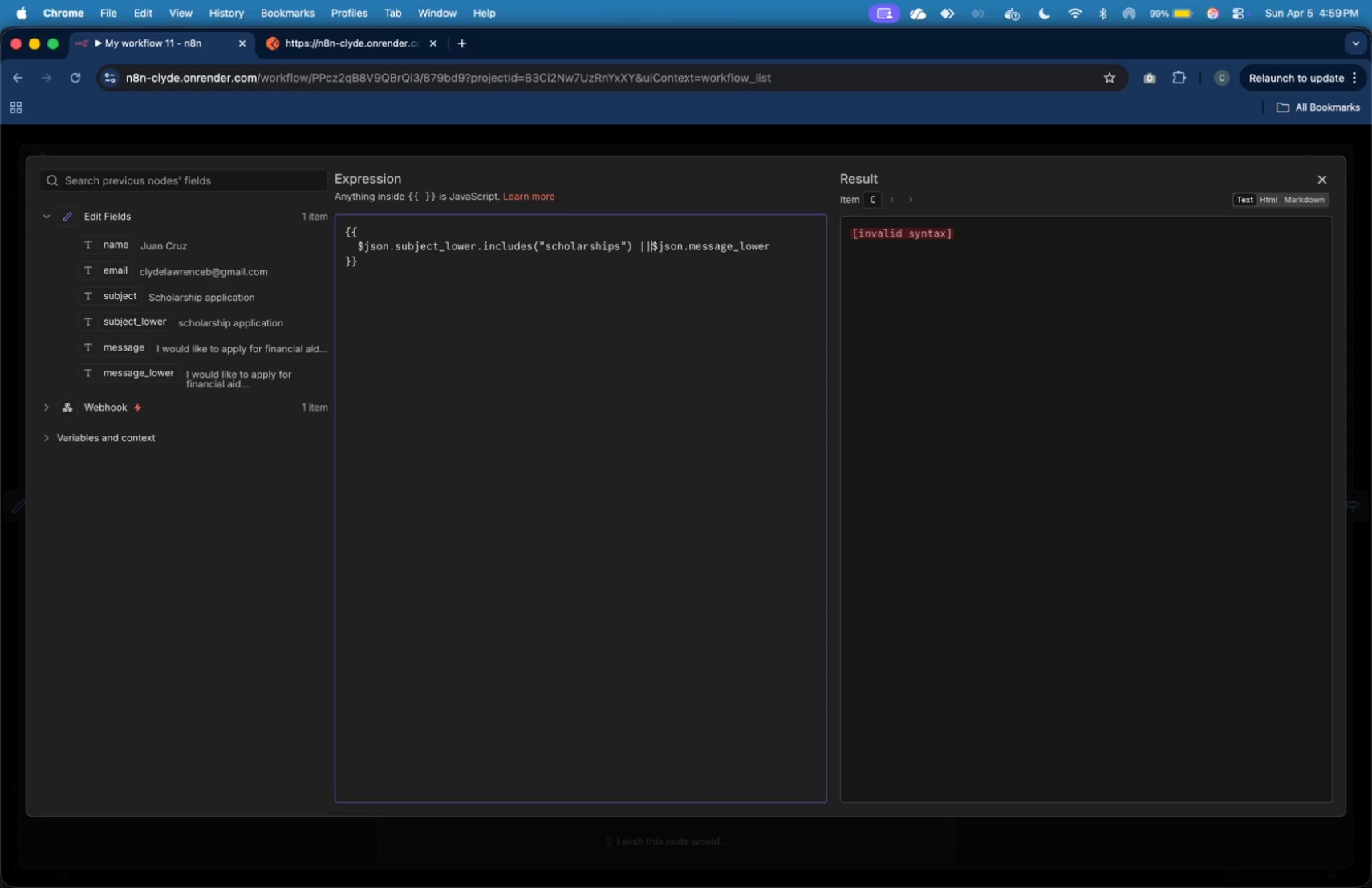 
key(Shift+Backslash)
 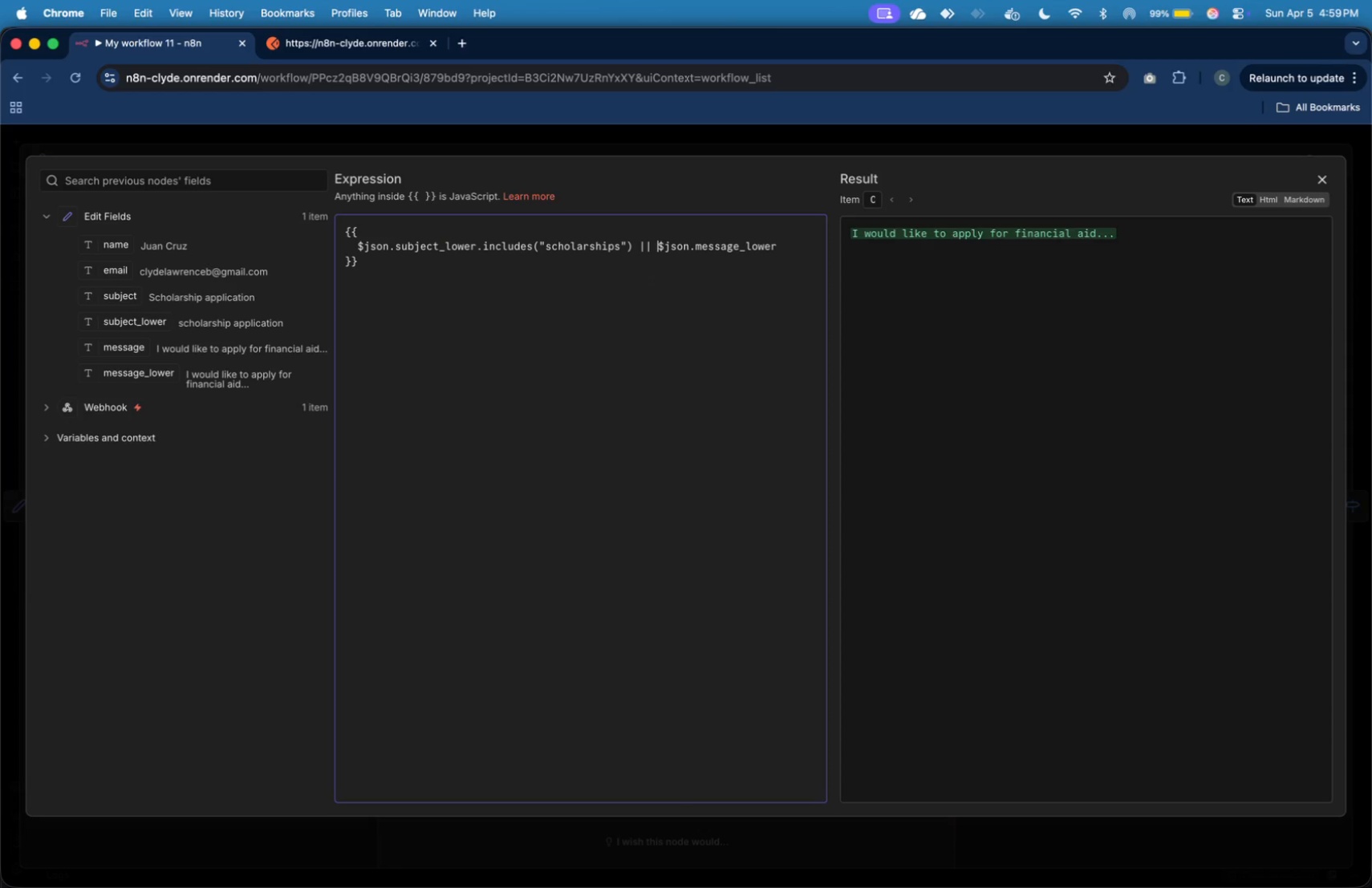 
key(Shift+Space)
 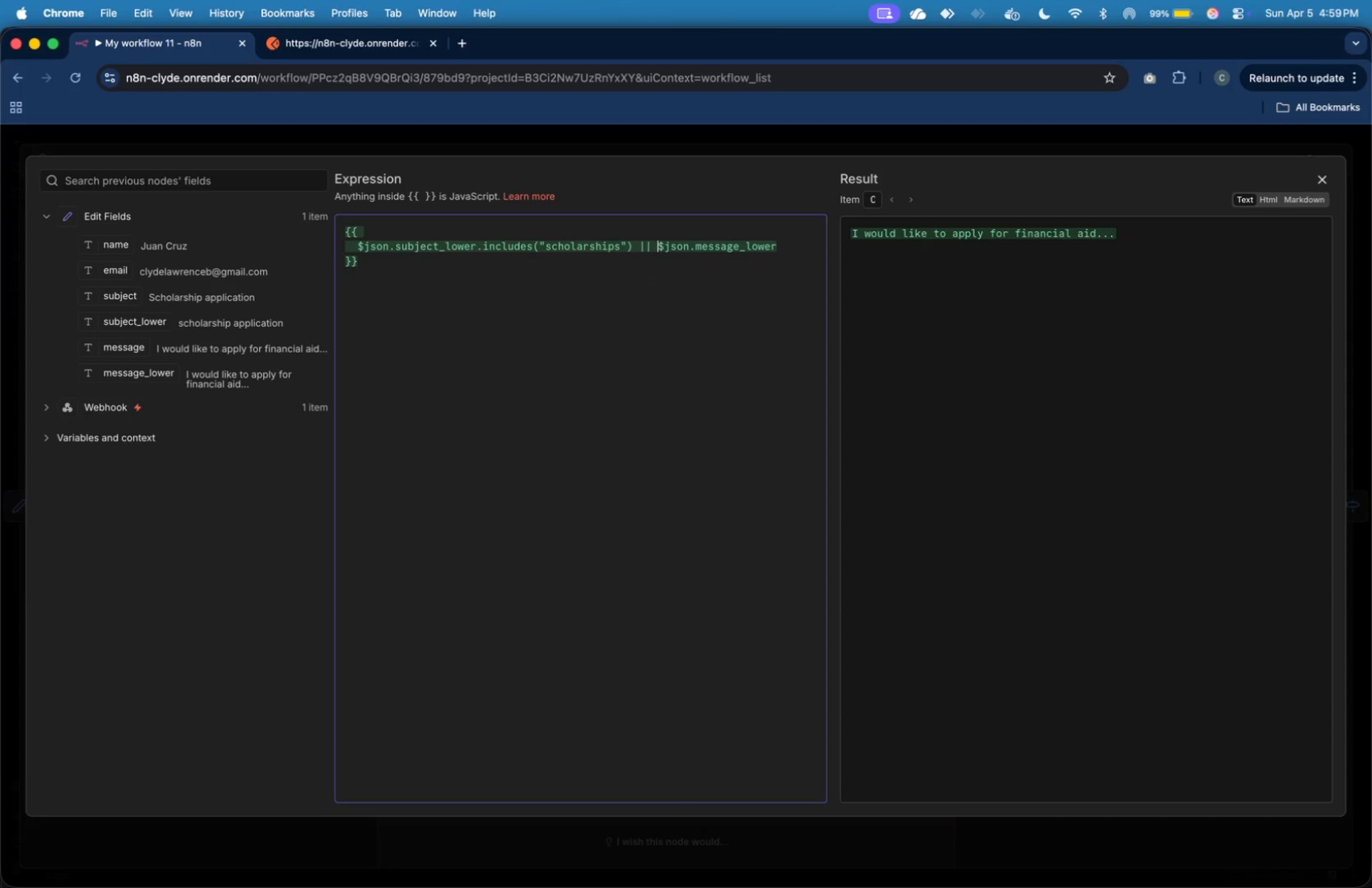 
key(ArrowDown)
 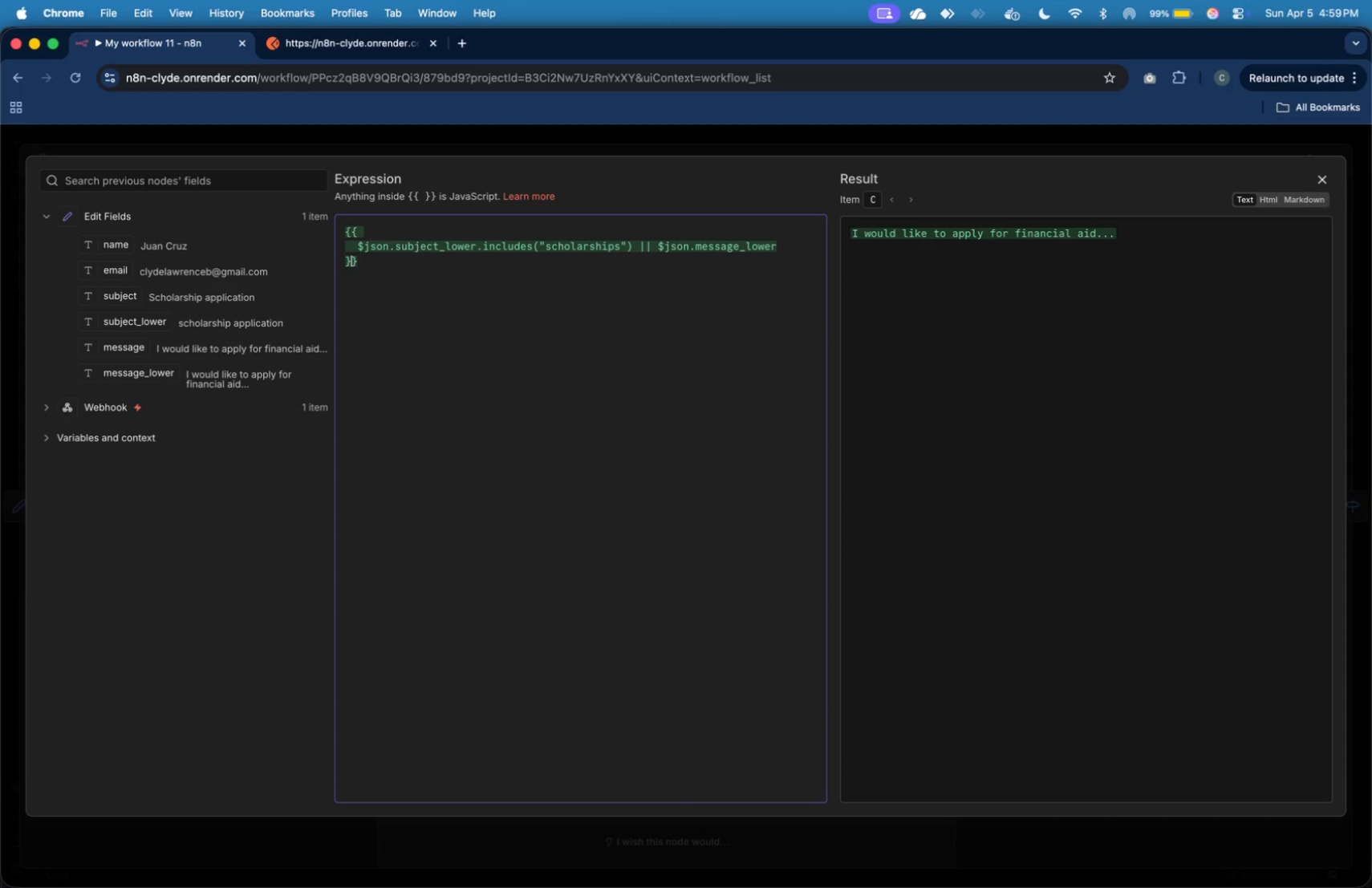 
key(ArrowLeft)
 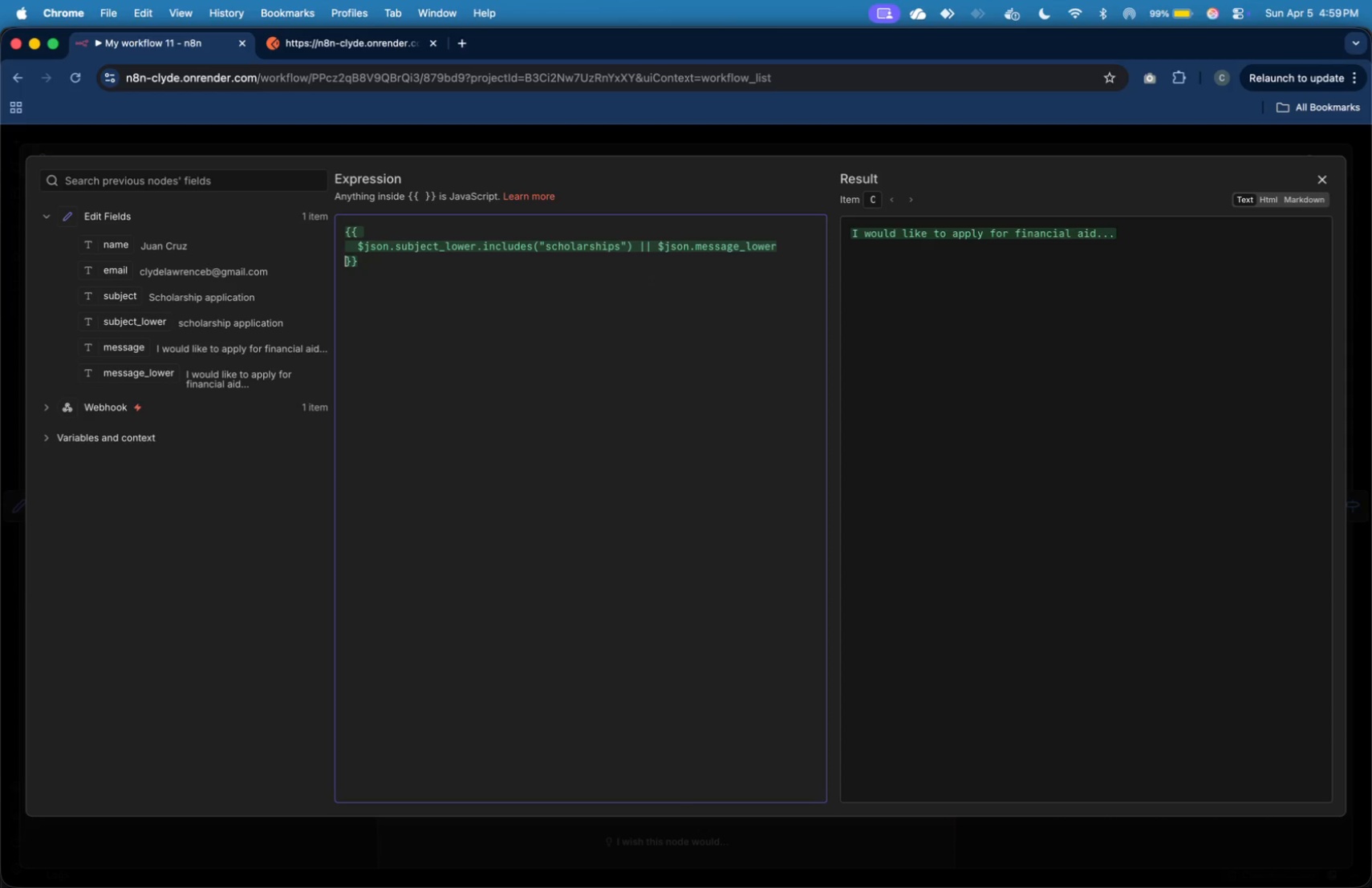 
key(ArrowLeft)
 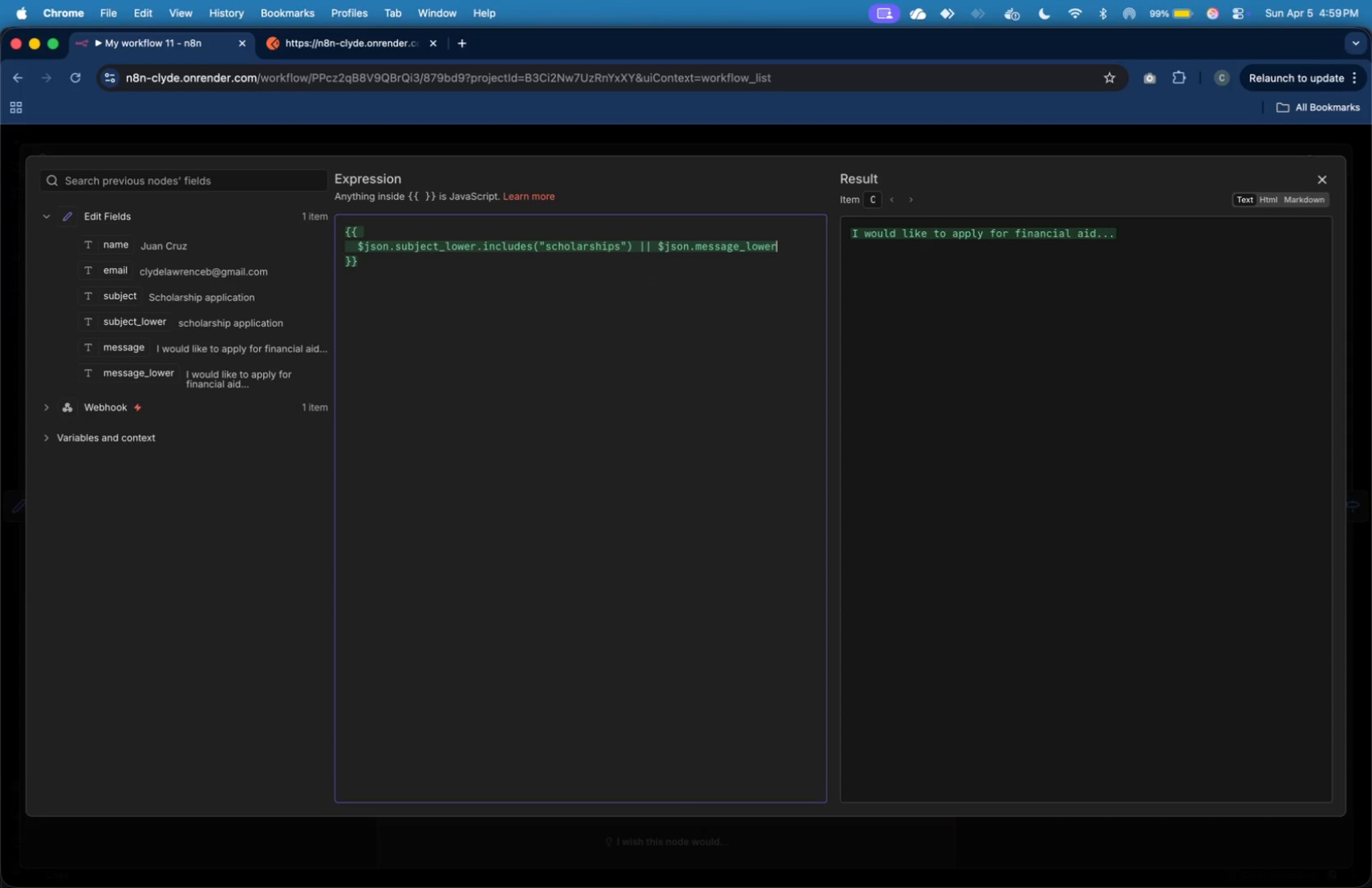 
key(ArrowLeft)
 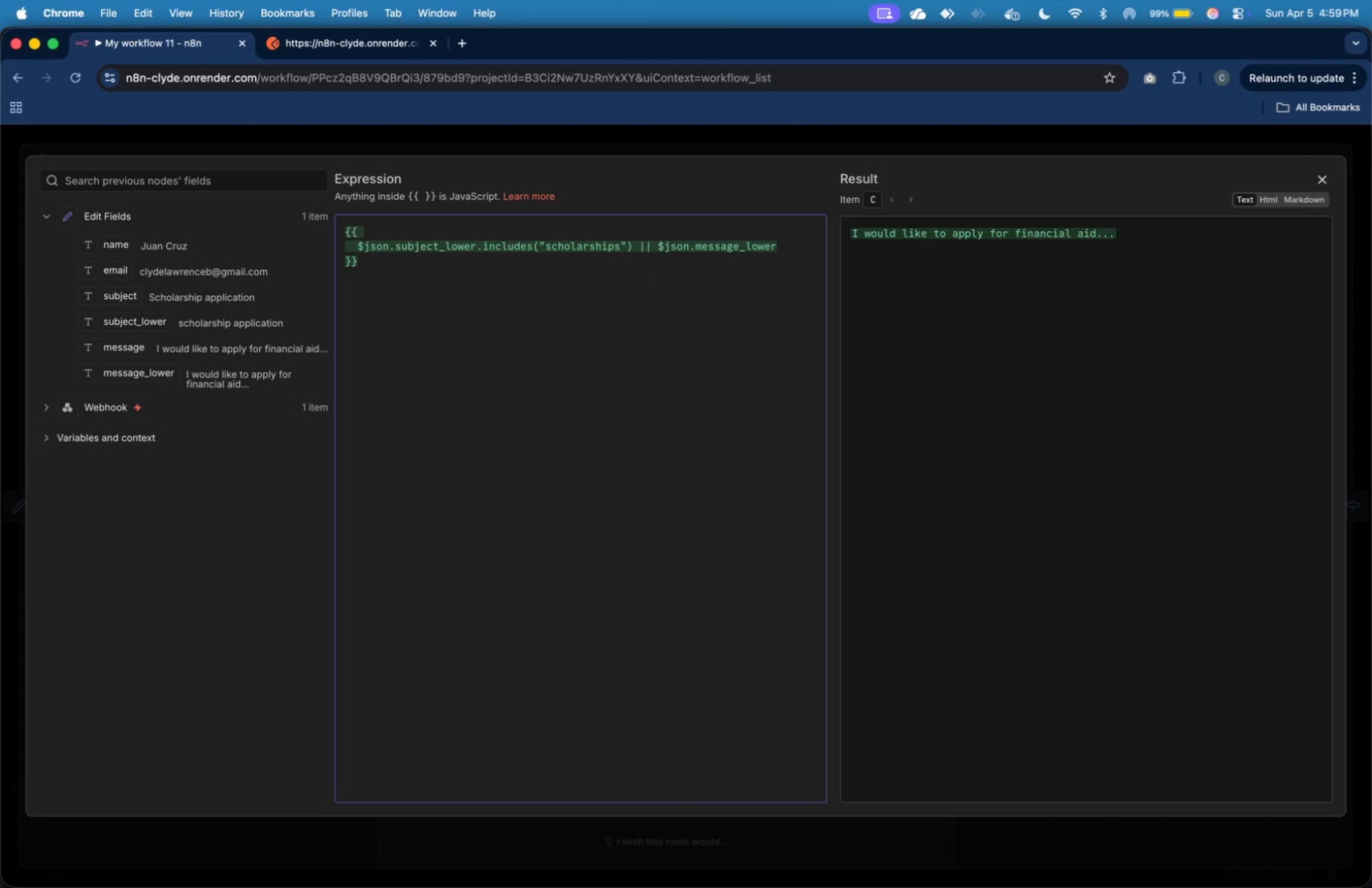 
key(ArrowLeft)
 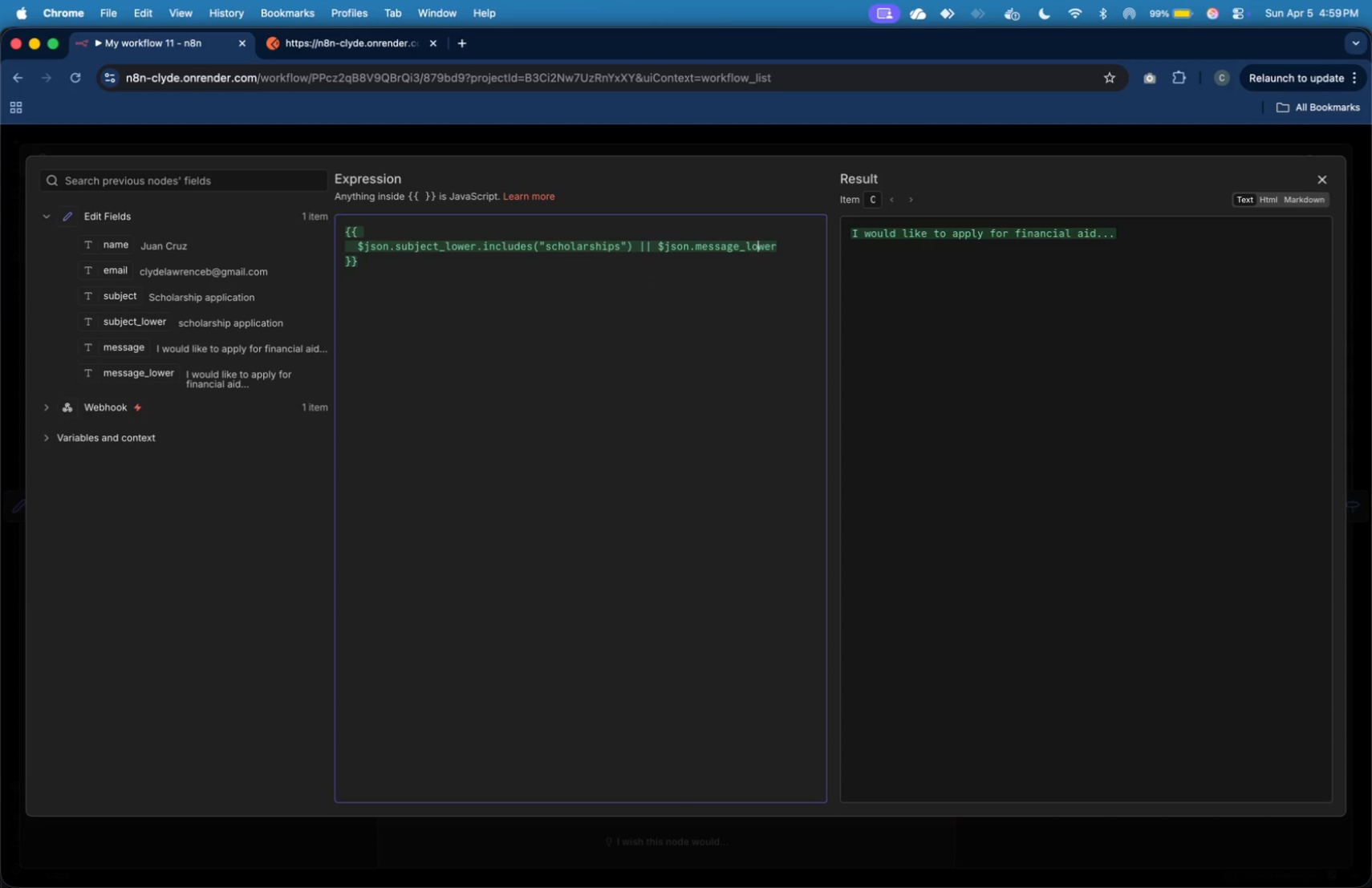 
key(ArrowLeft)
 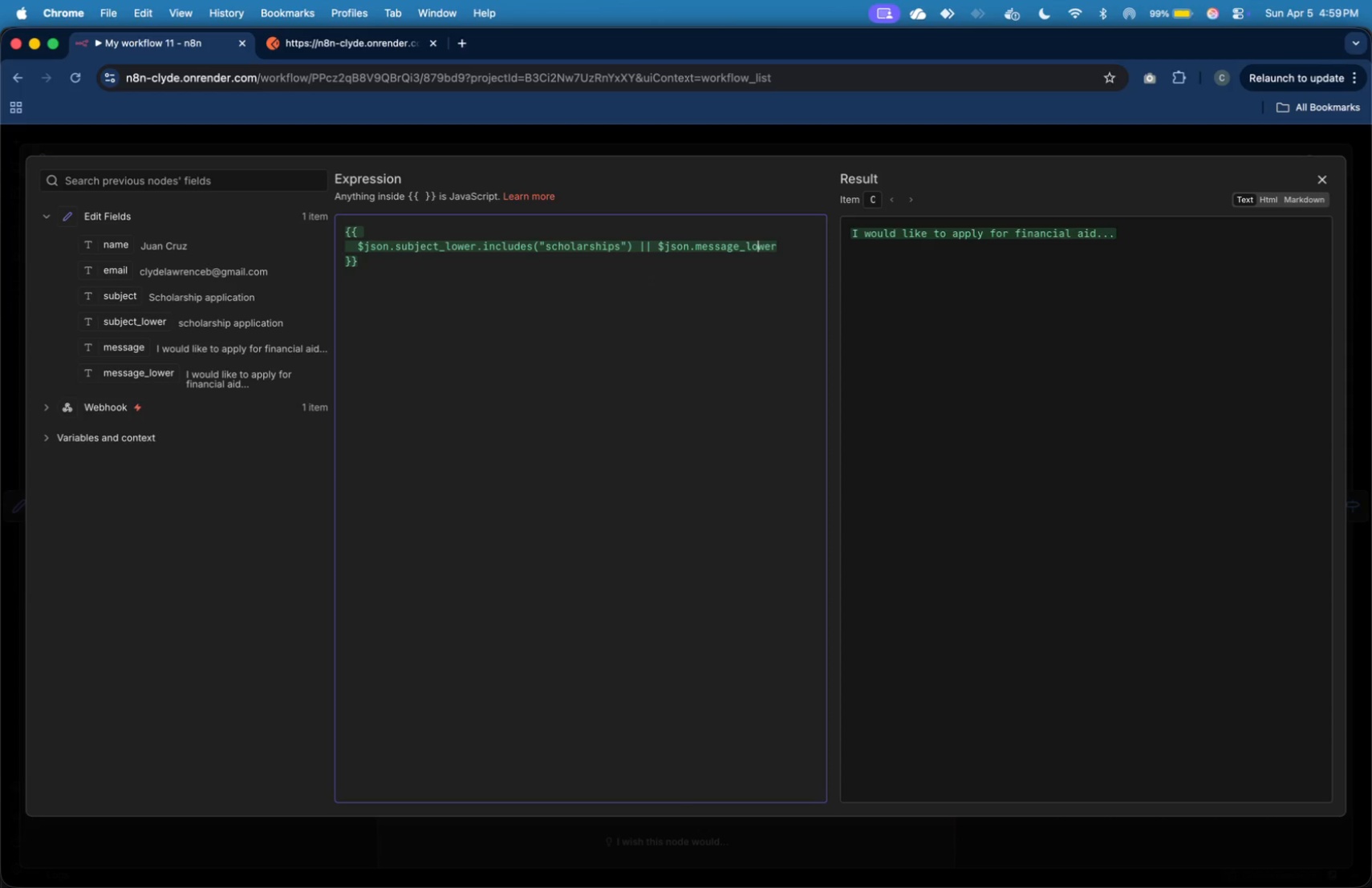 
hold_key(key=ArrowLeft, duration=1.51)
 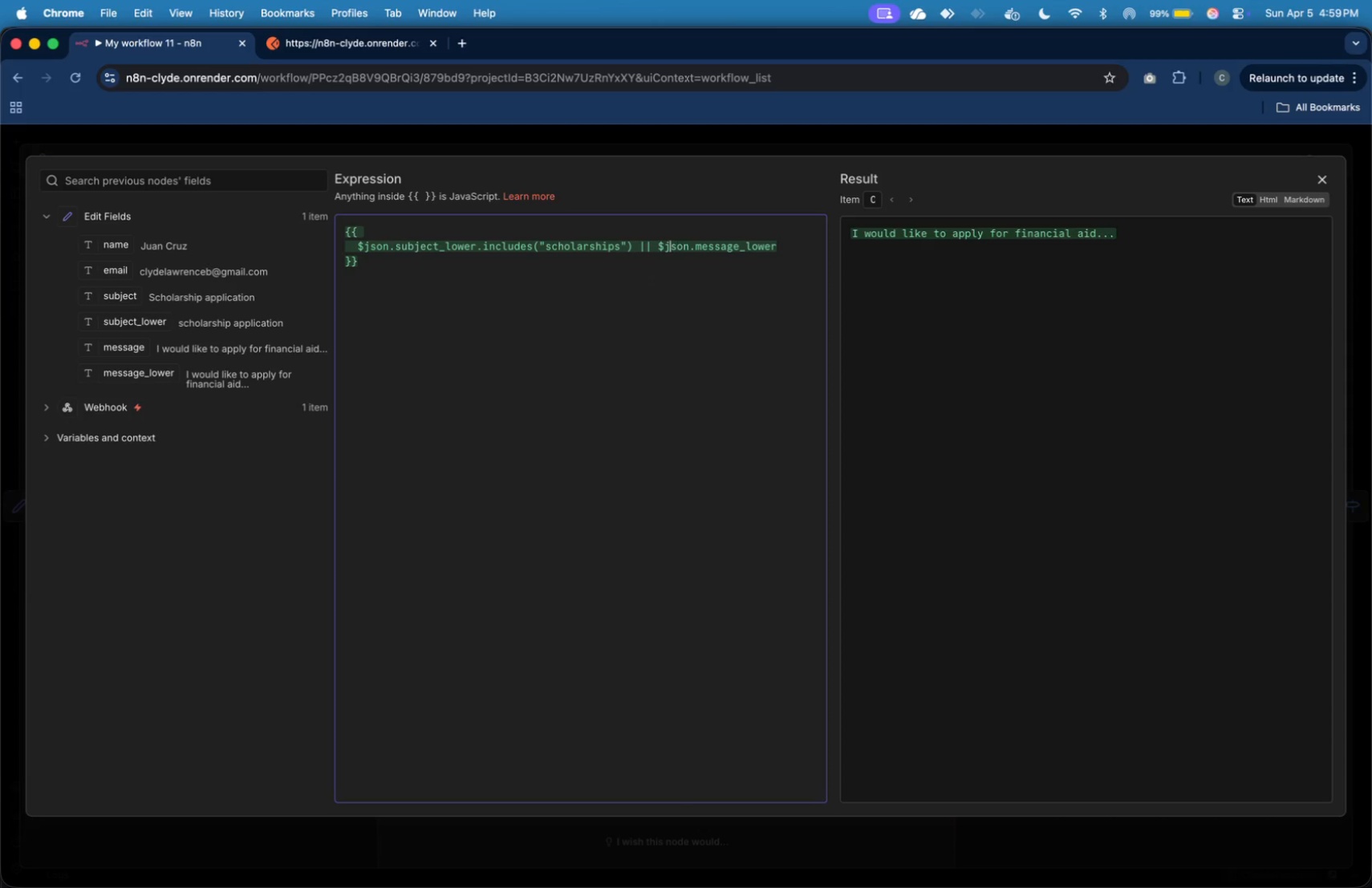 
key(ArrowLeft)
 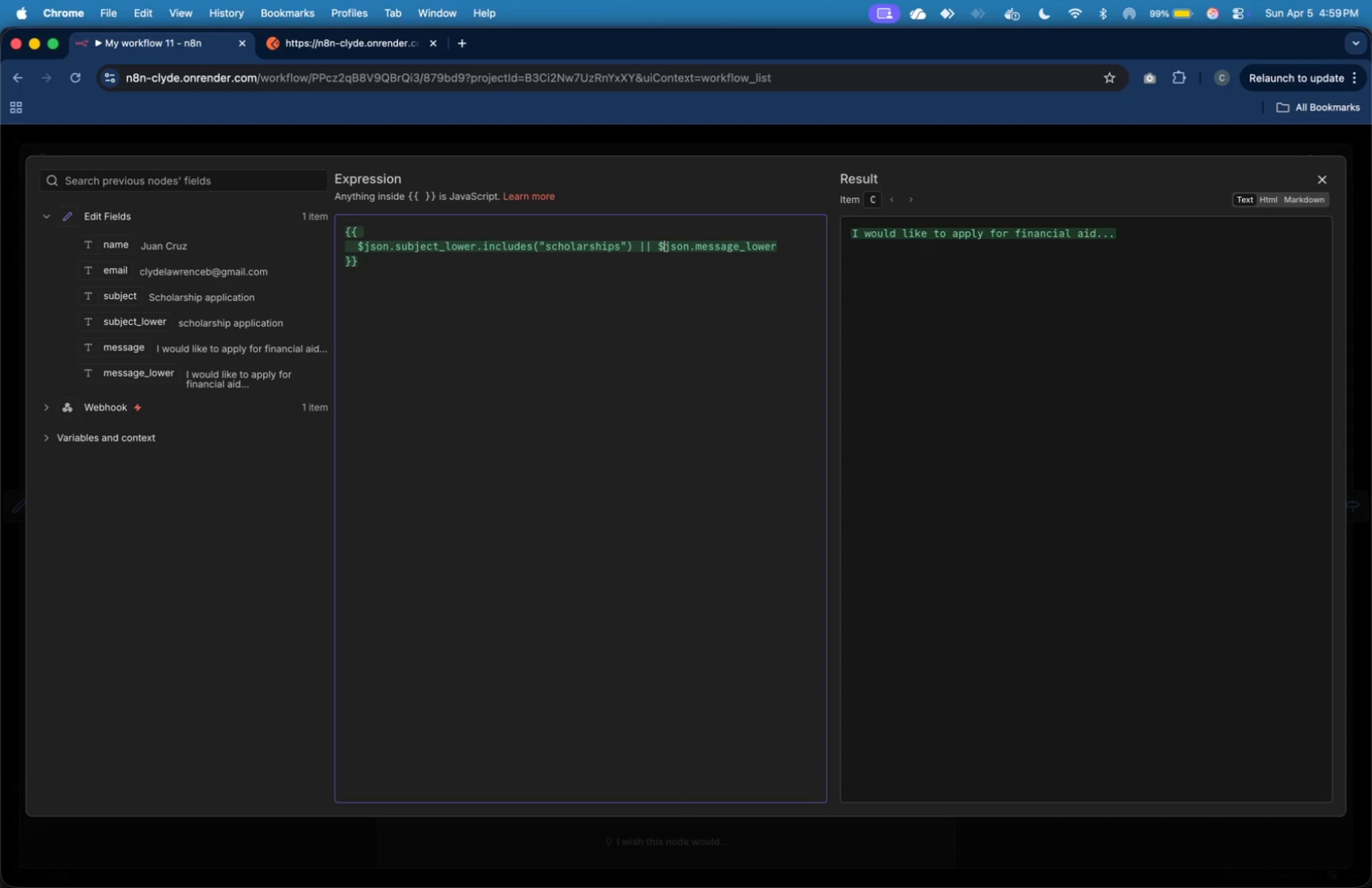 
key(ArrowLeft)
 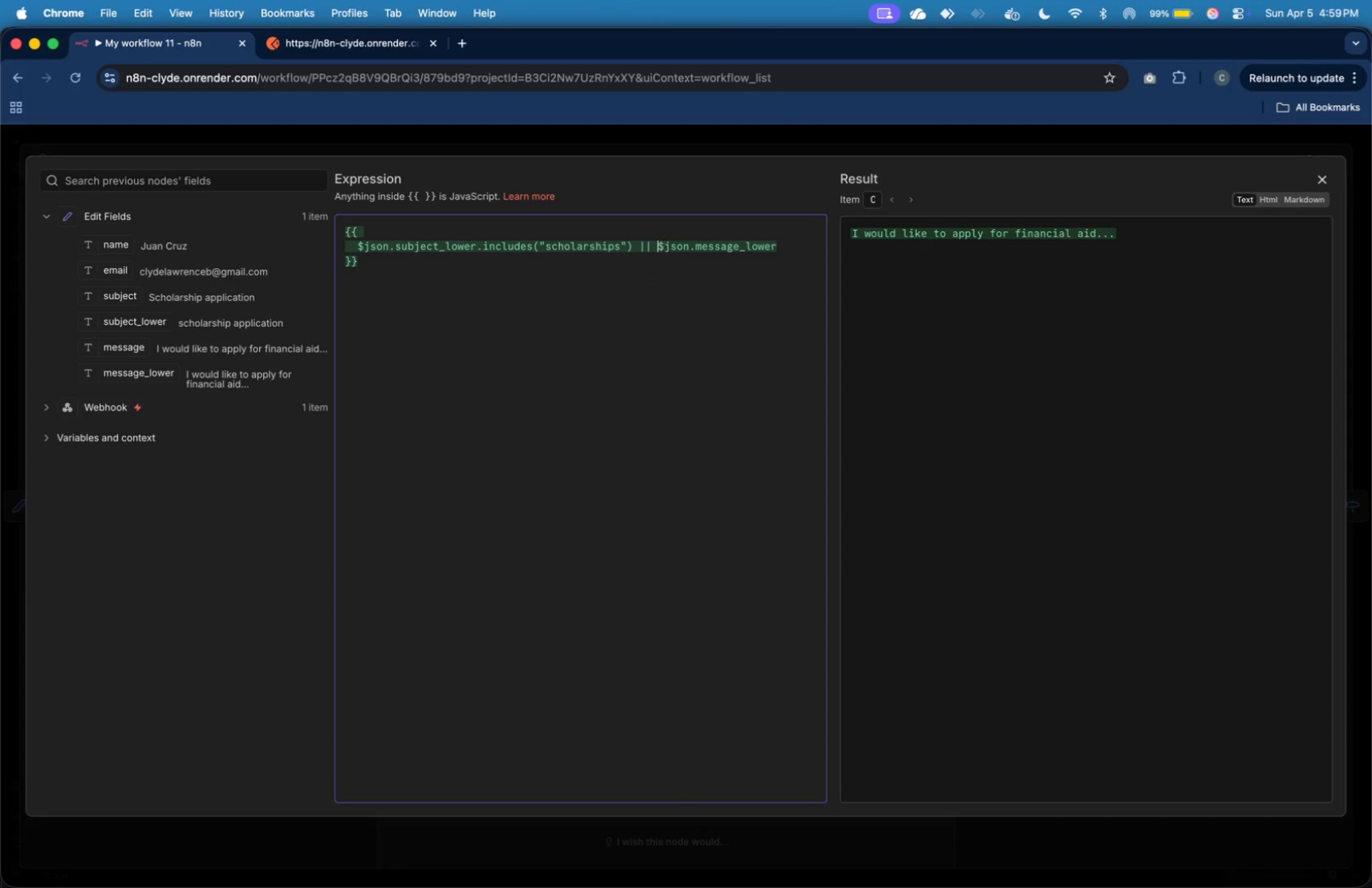 
key(ArrowLeft)
 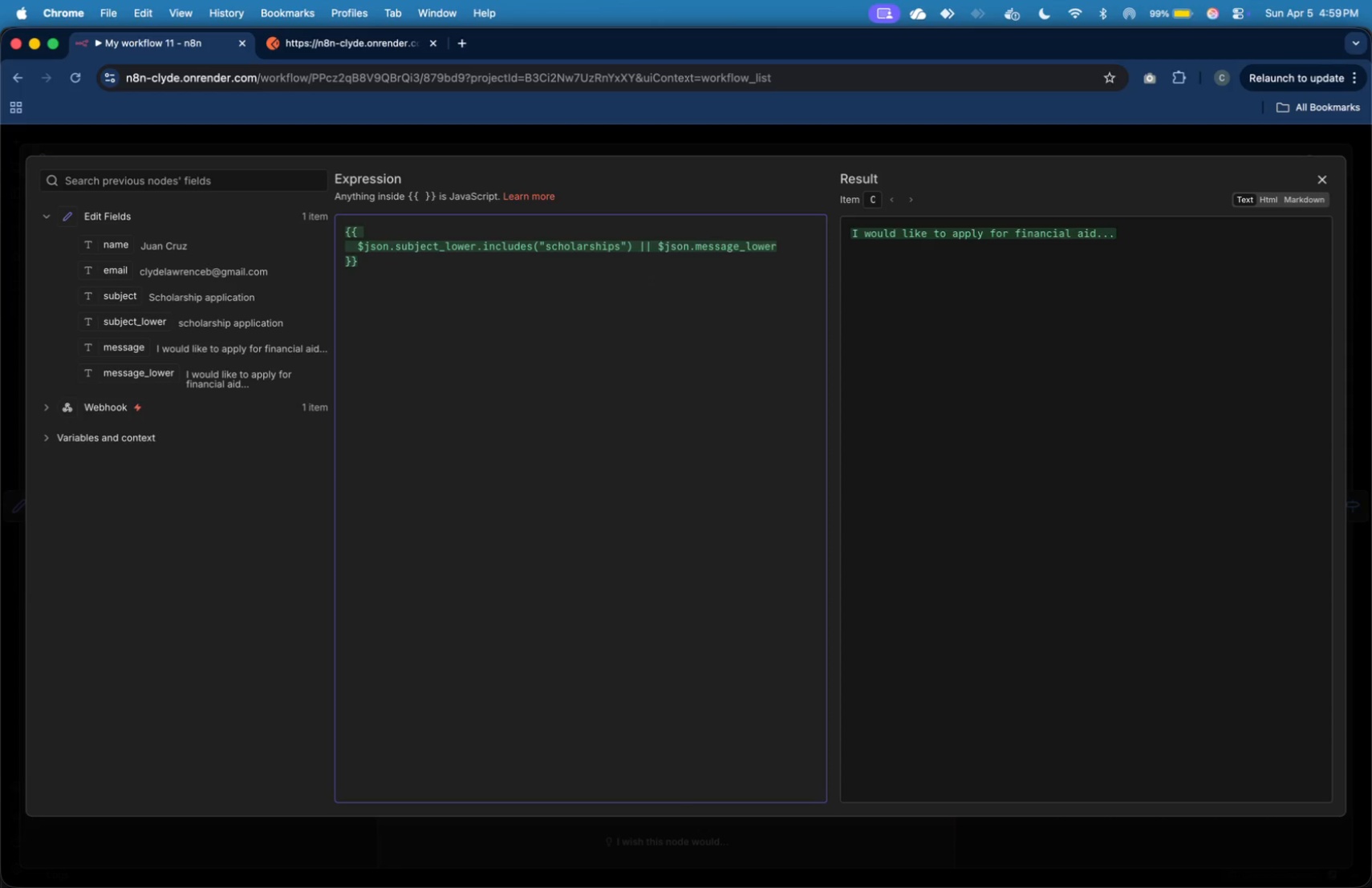 
key(Enter)
 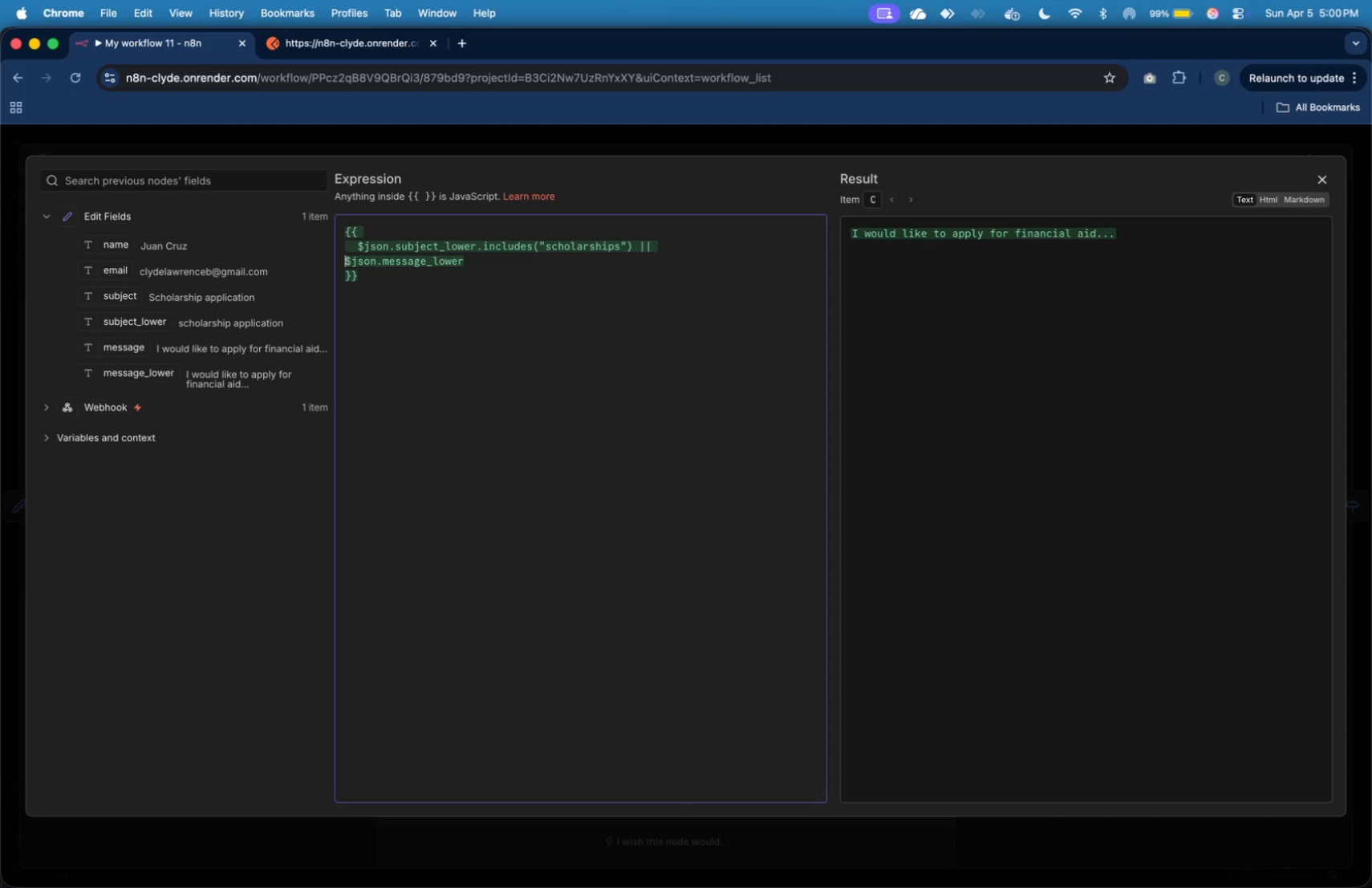 
key(ArrowDown)
 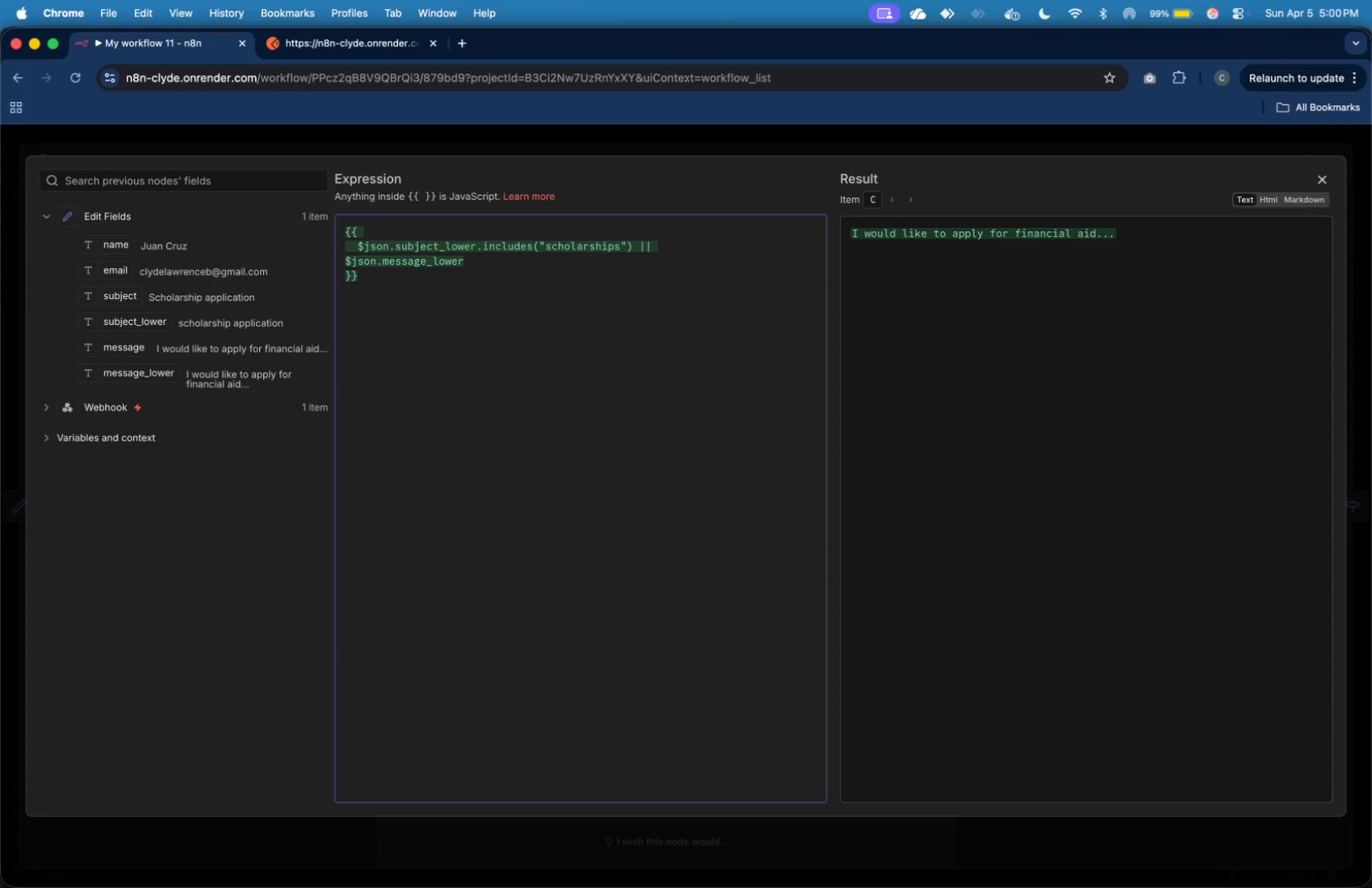 
key(ArrowUp)
 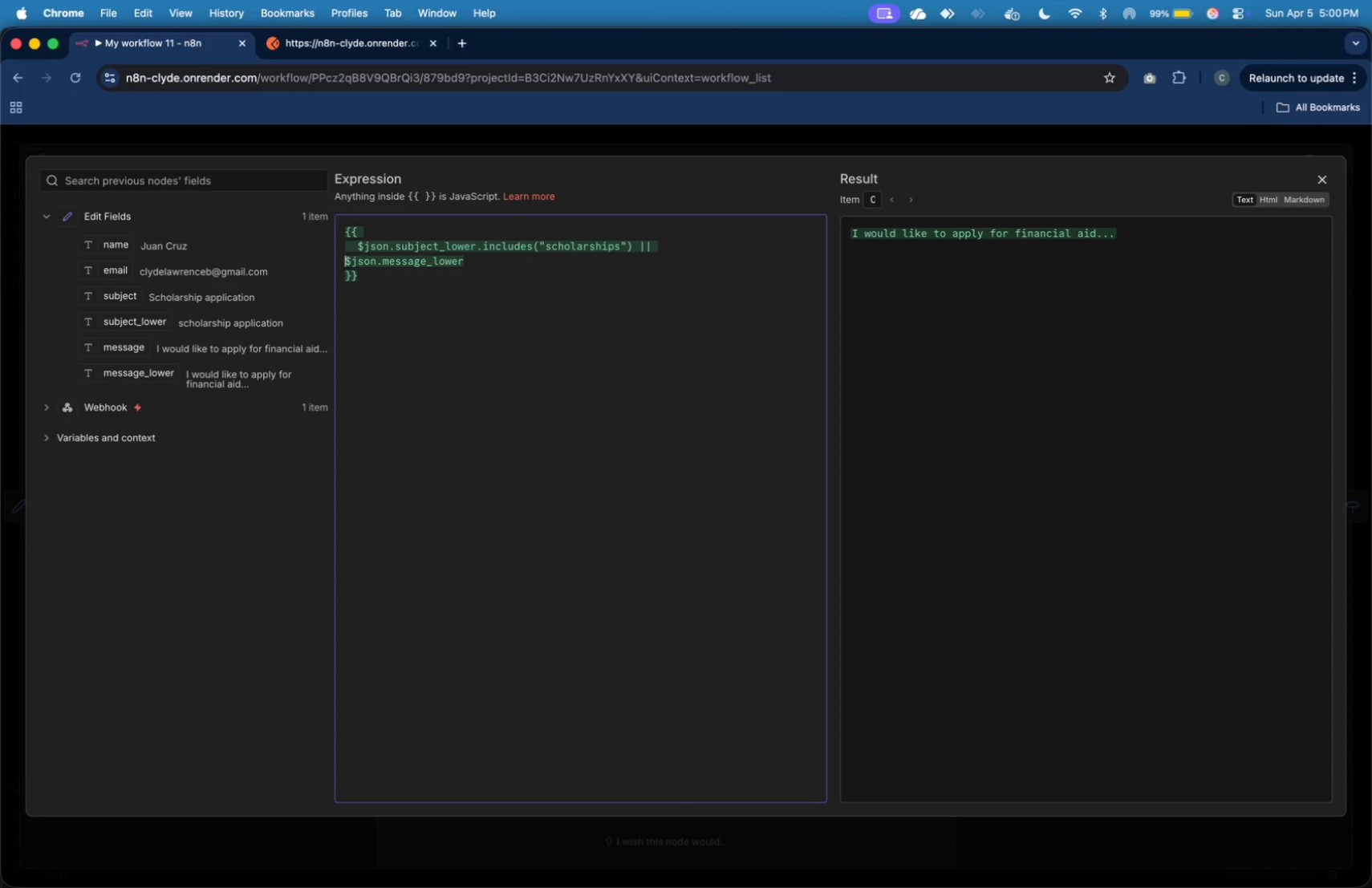 
key(Tab)
 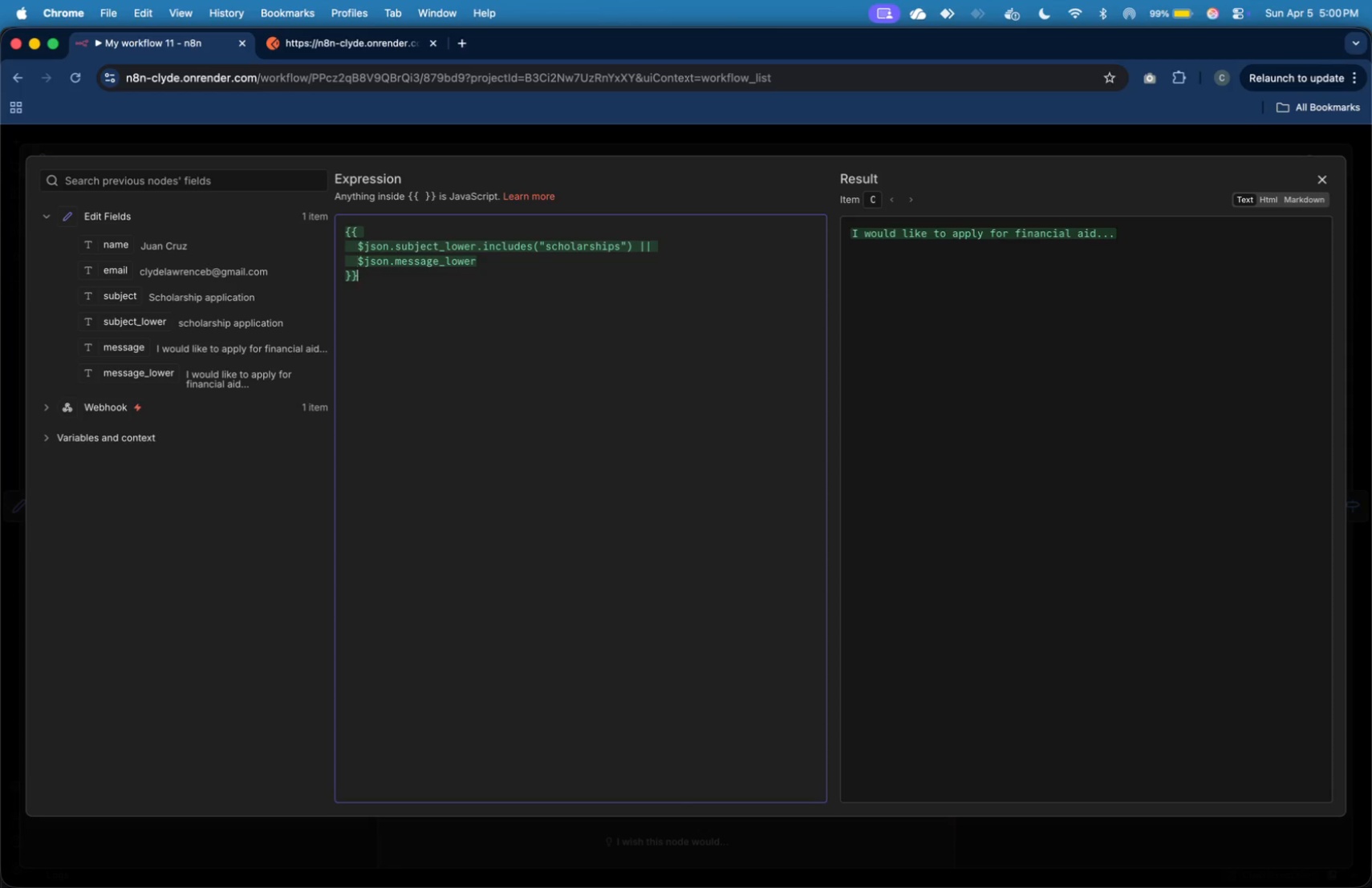 
key(ArrowDown)
 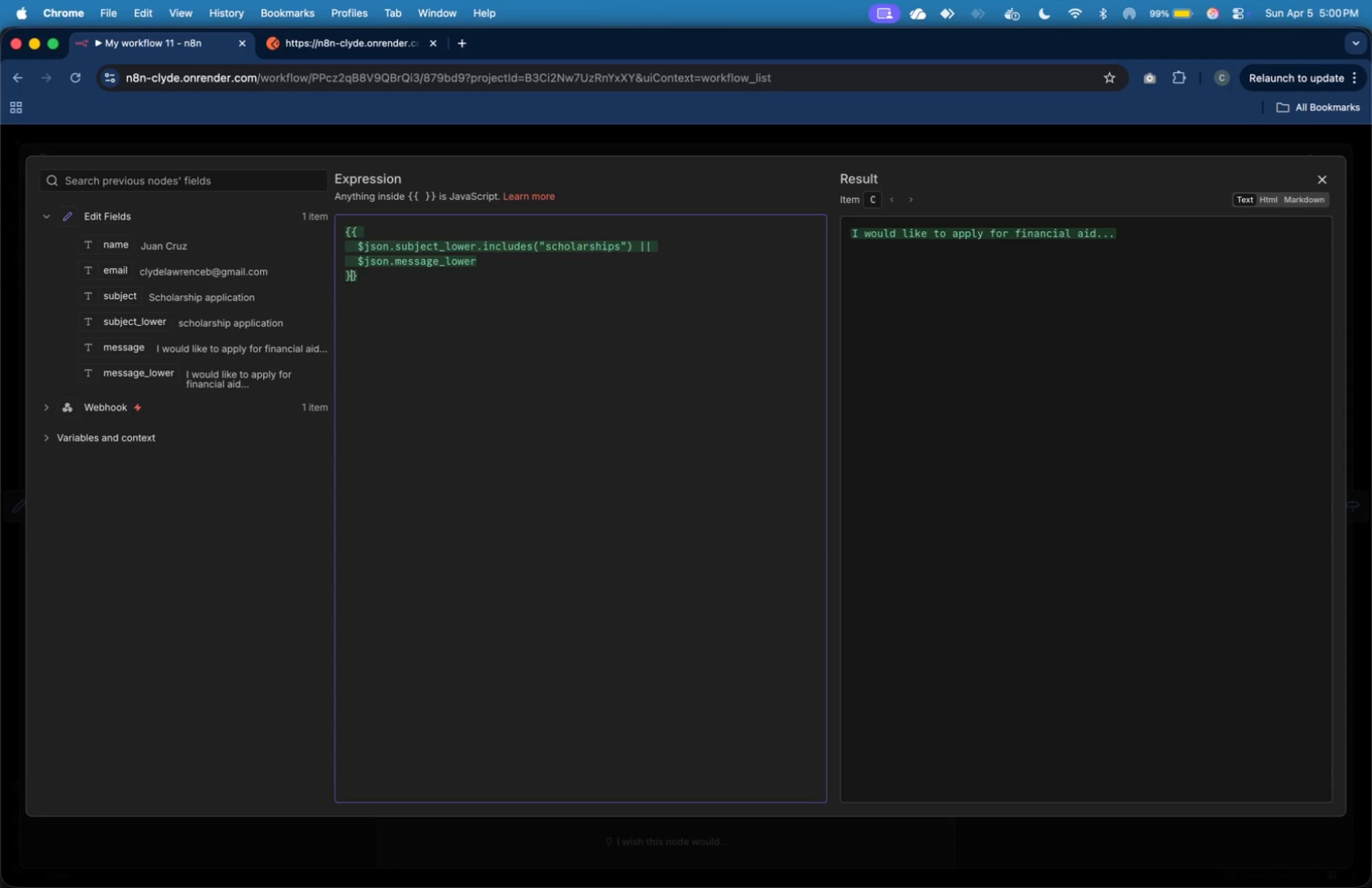 
key(ArrowLeft)
 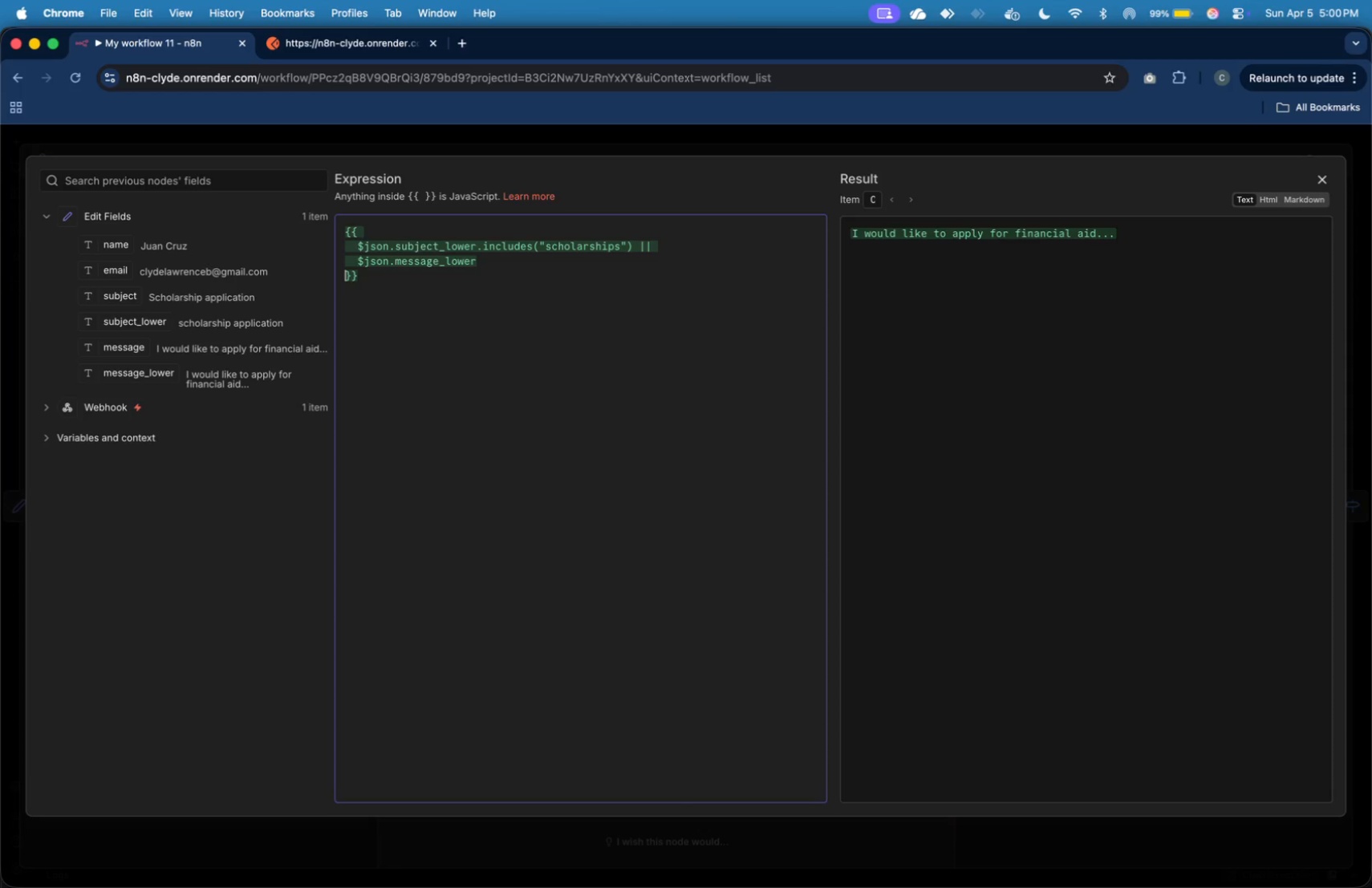 
key(ArrowLeft)
 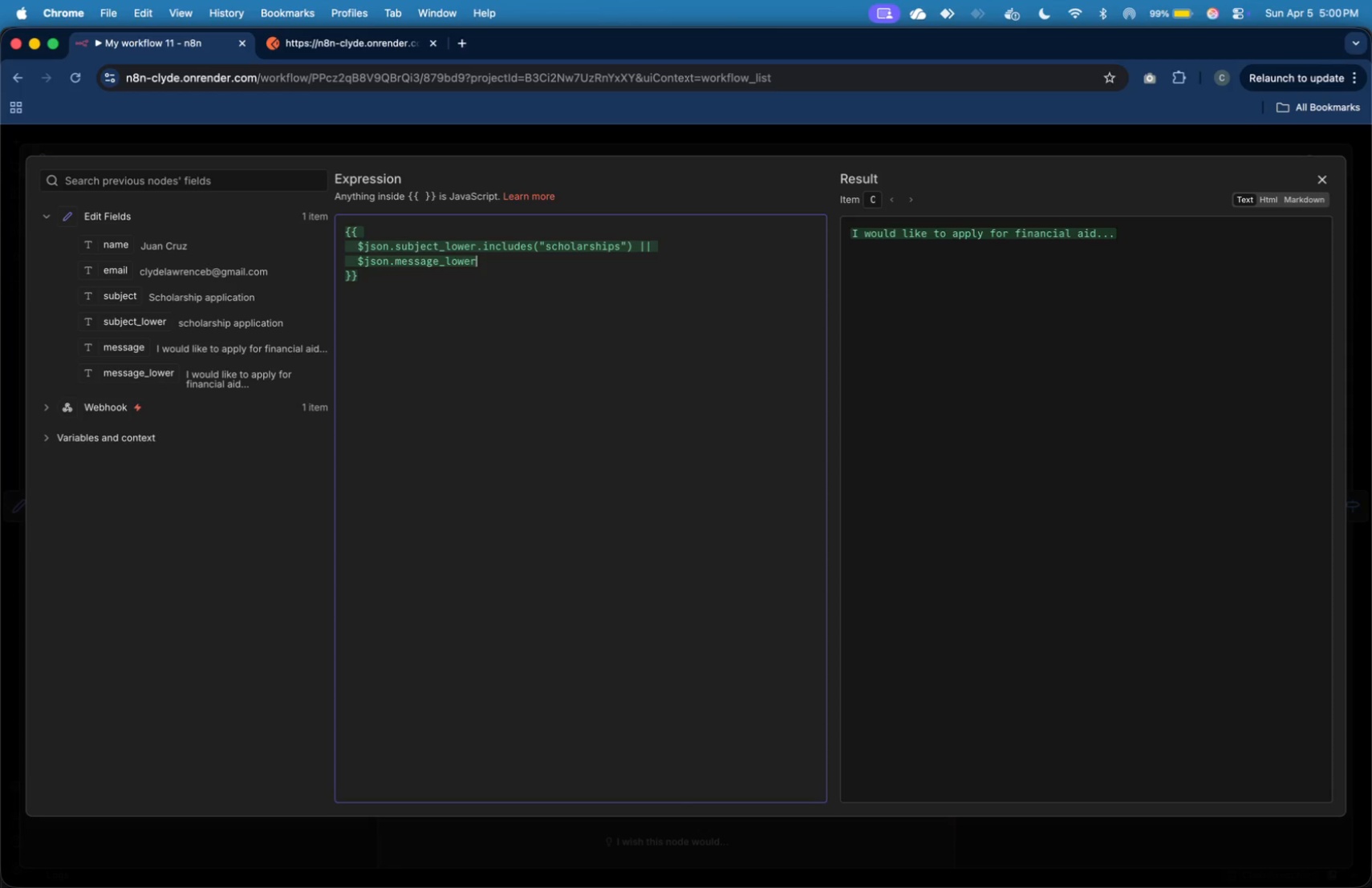 
key(ArrowLeft)
 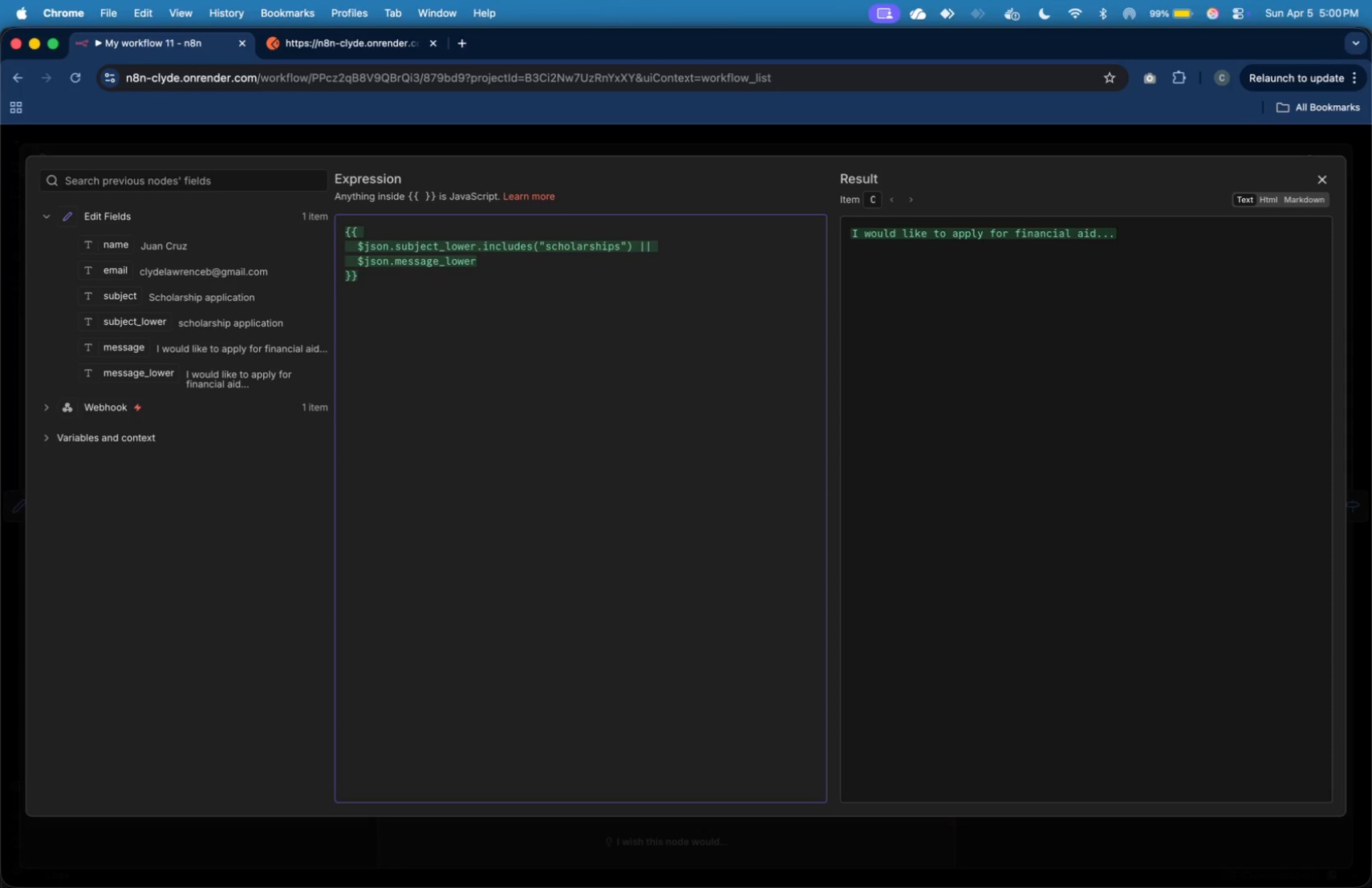 
type(.includes())
 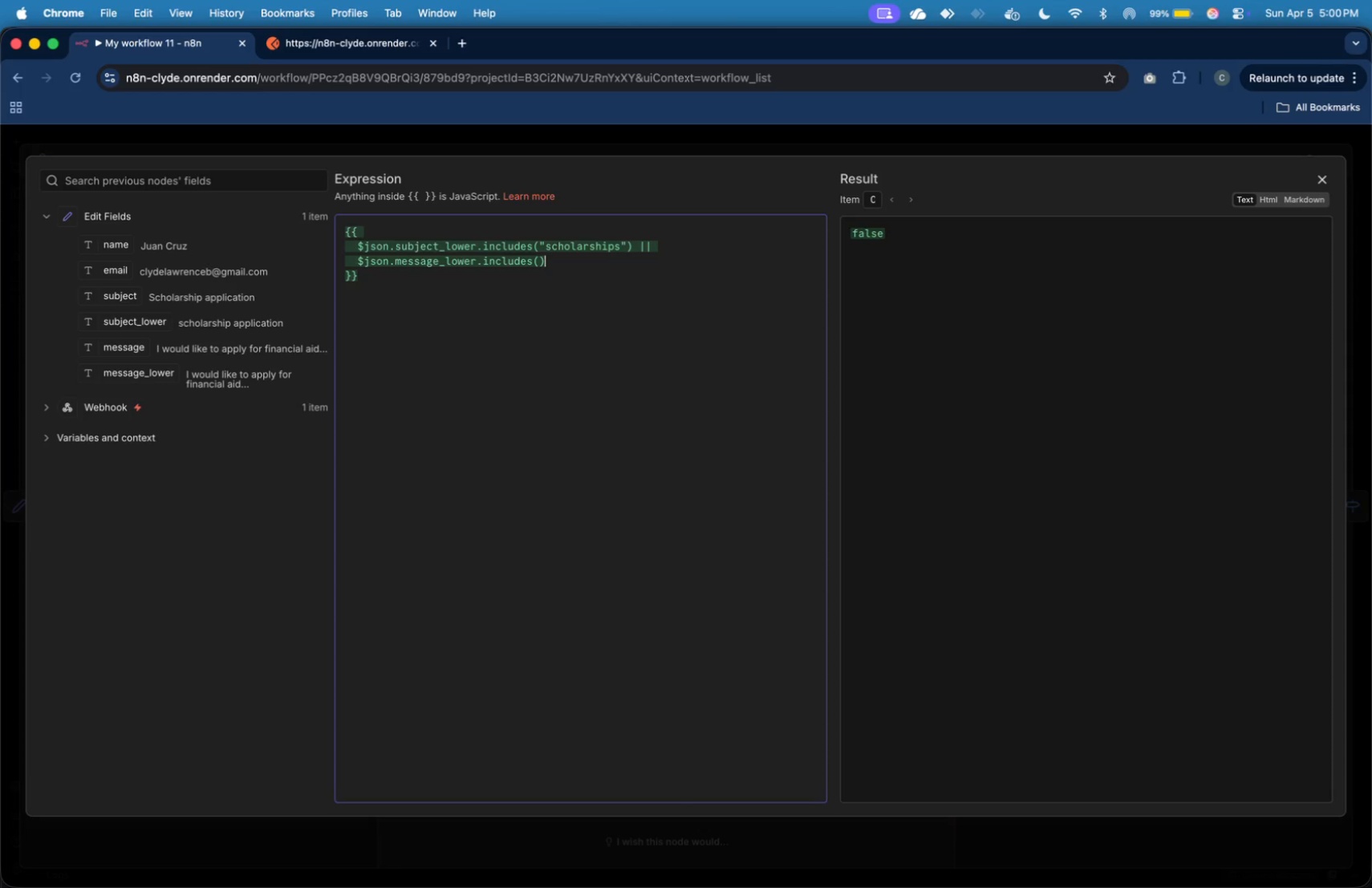 
key(ArrowLeft)
 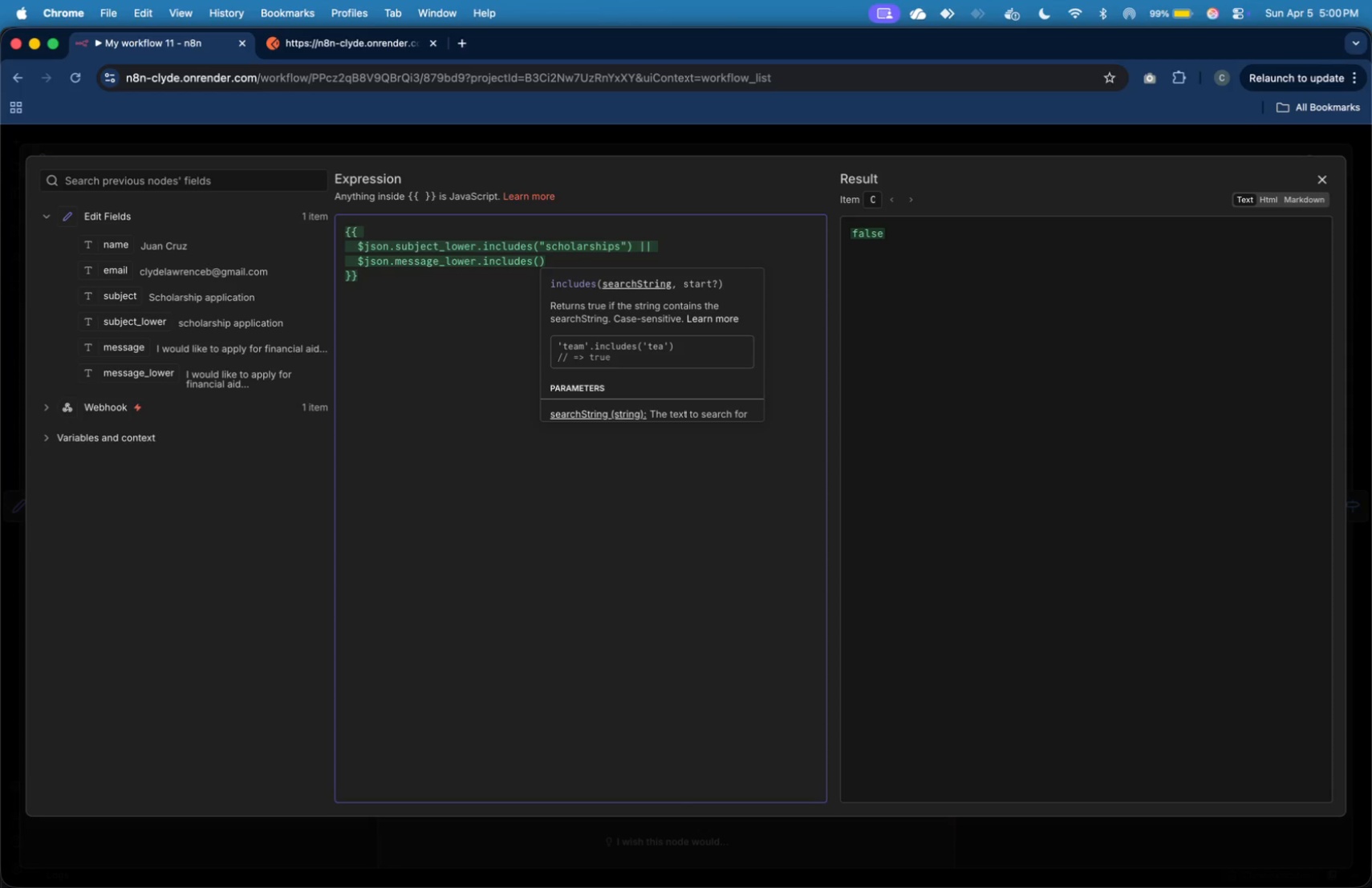 
wait(14.43)
 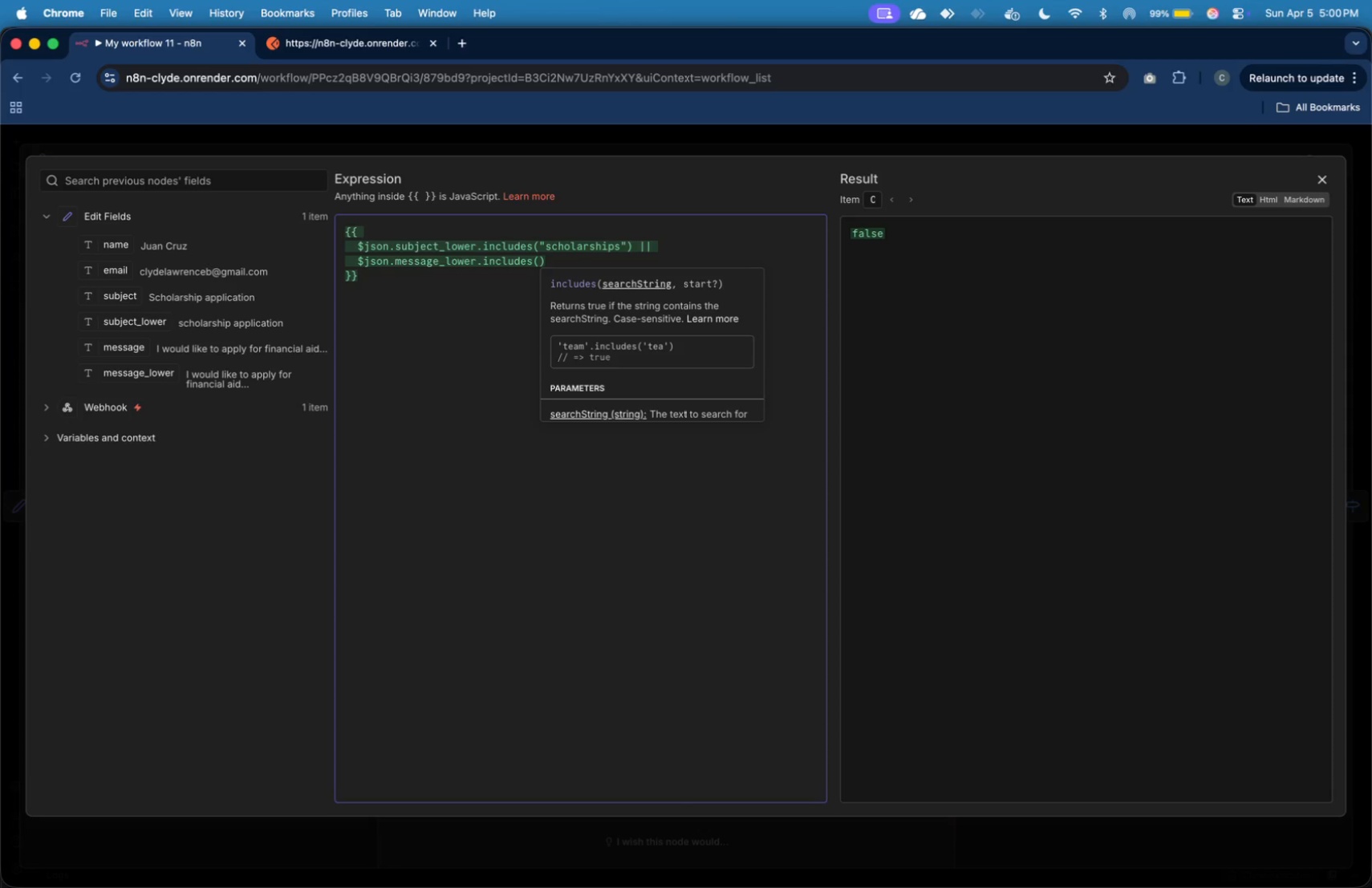 
key(Backspace)
 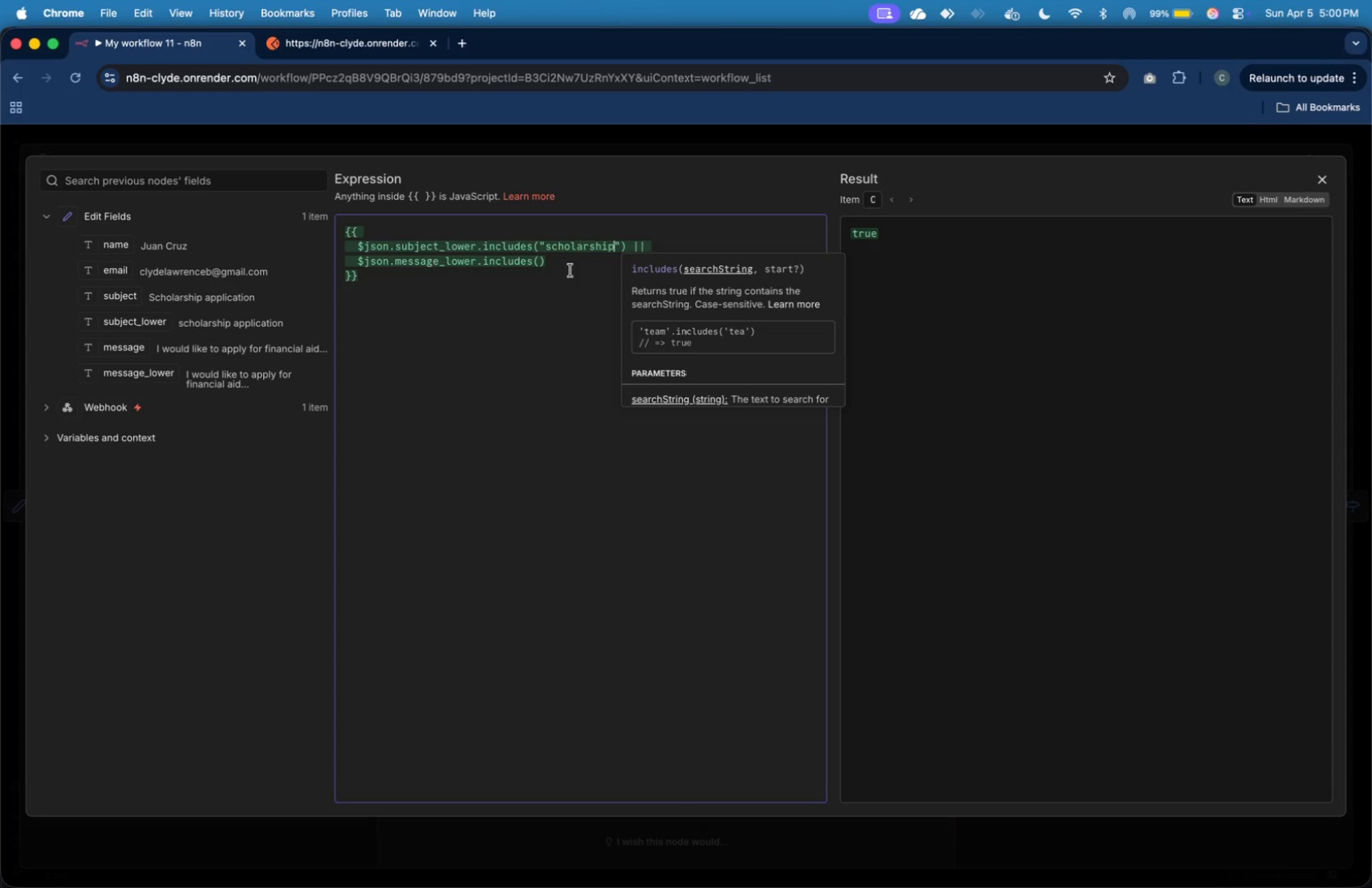 
left_click([570, 270])
 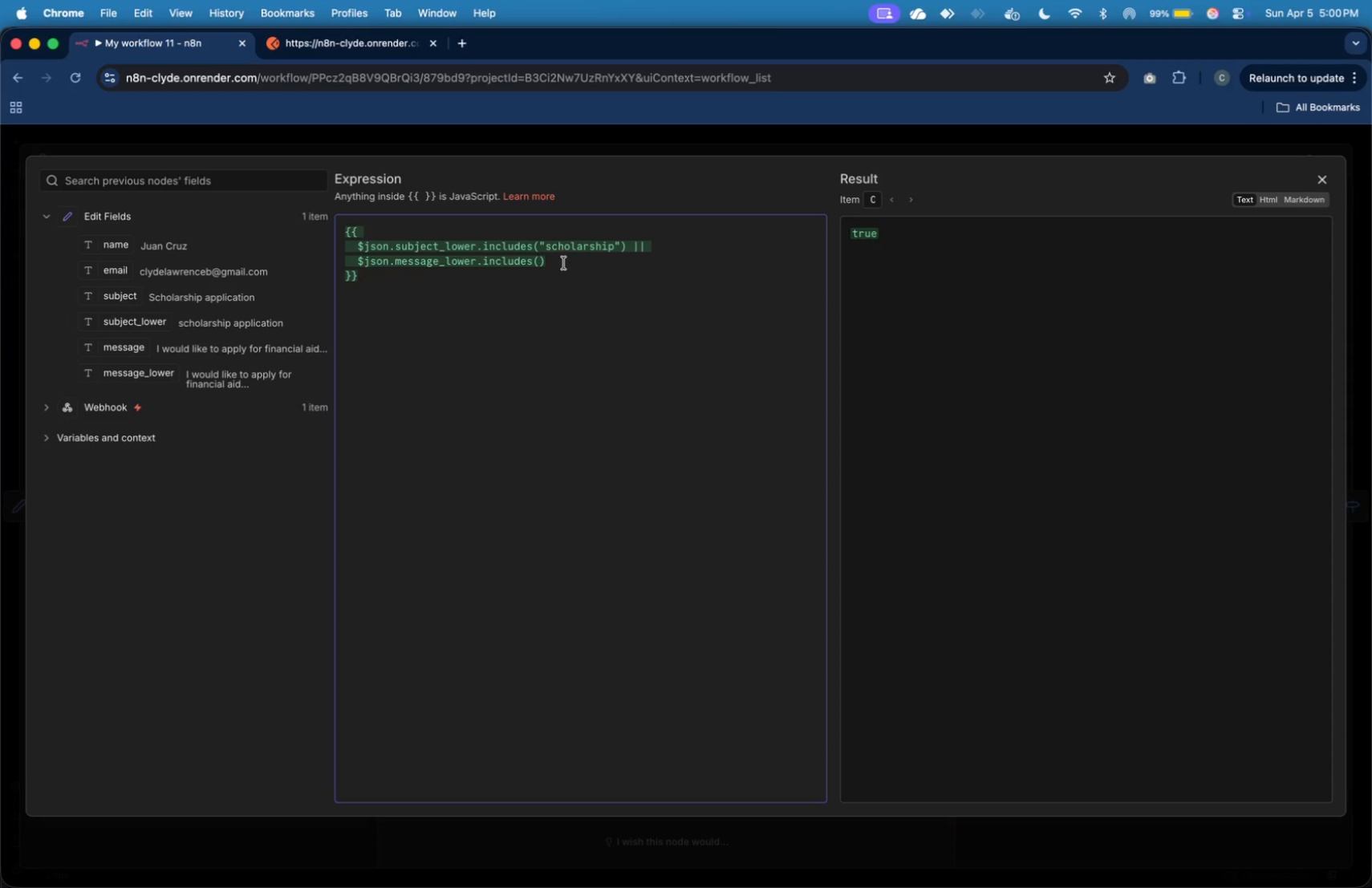 
left_click([563, 262])
 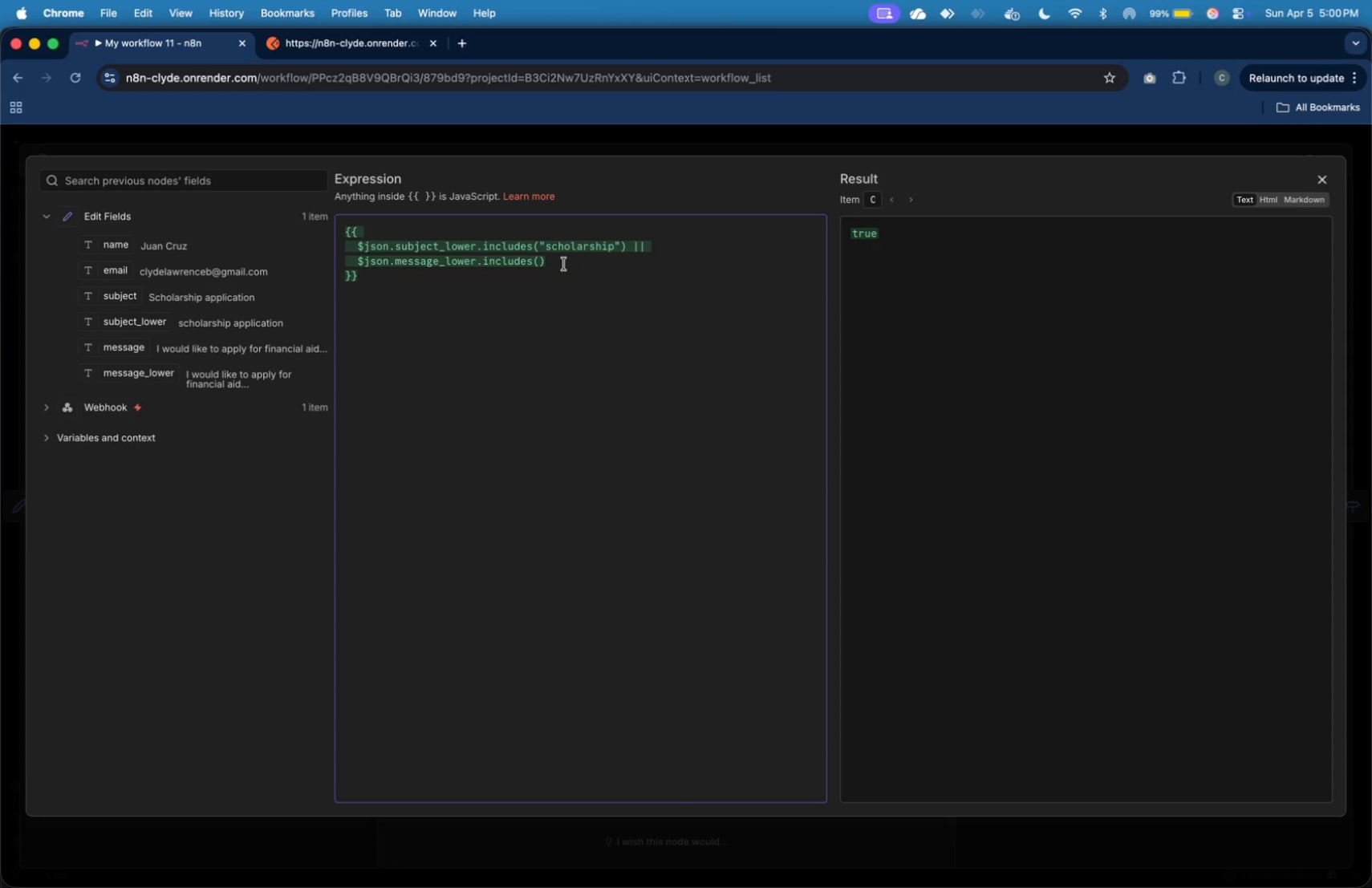 
key(Meta+Tab)